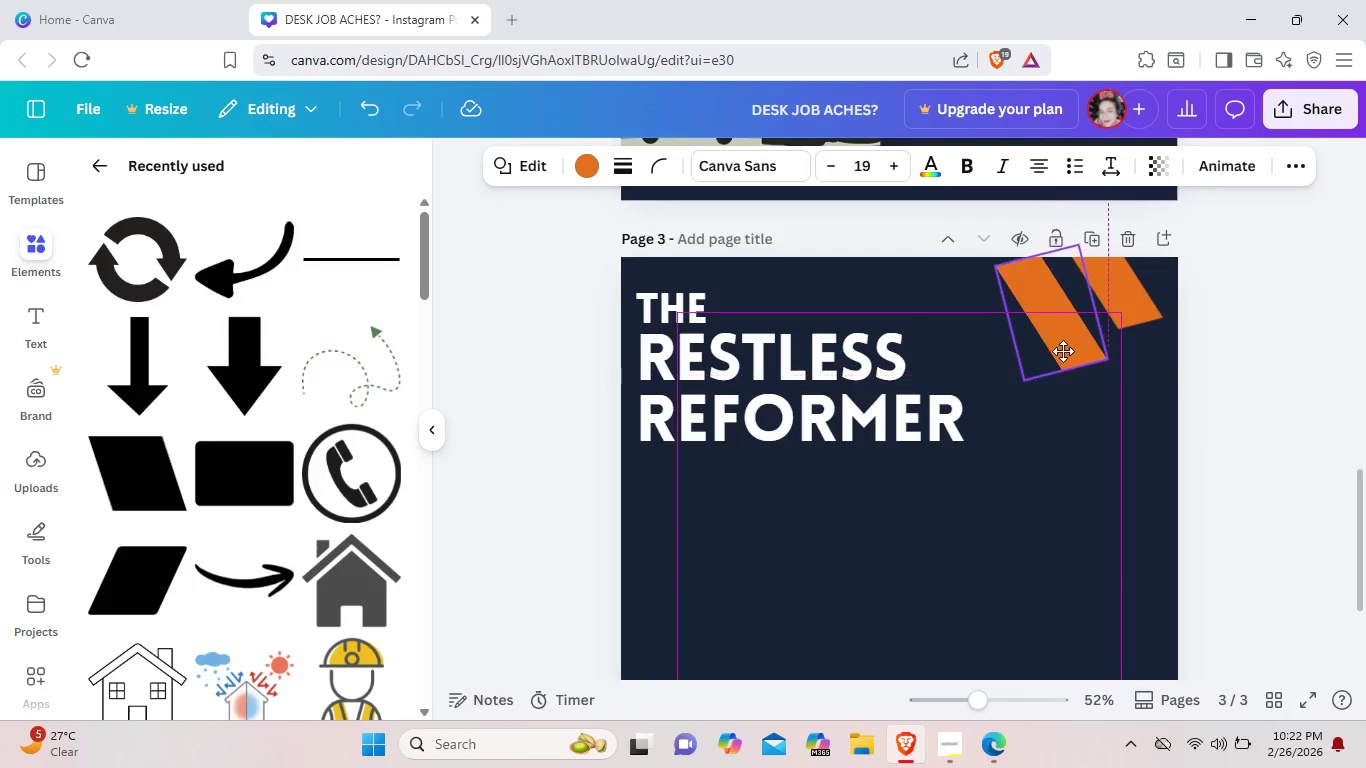 
mouse_move([1086, 362])
 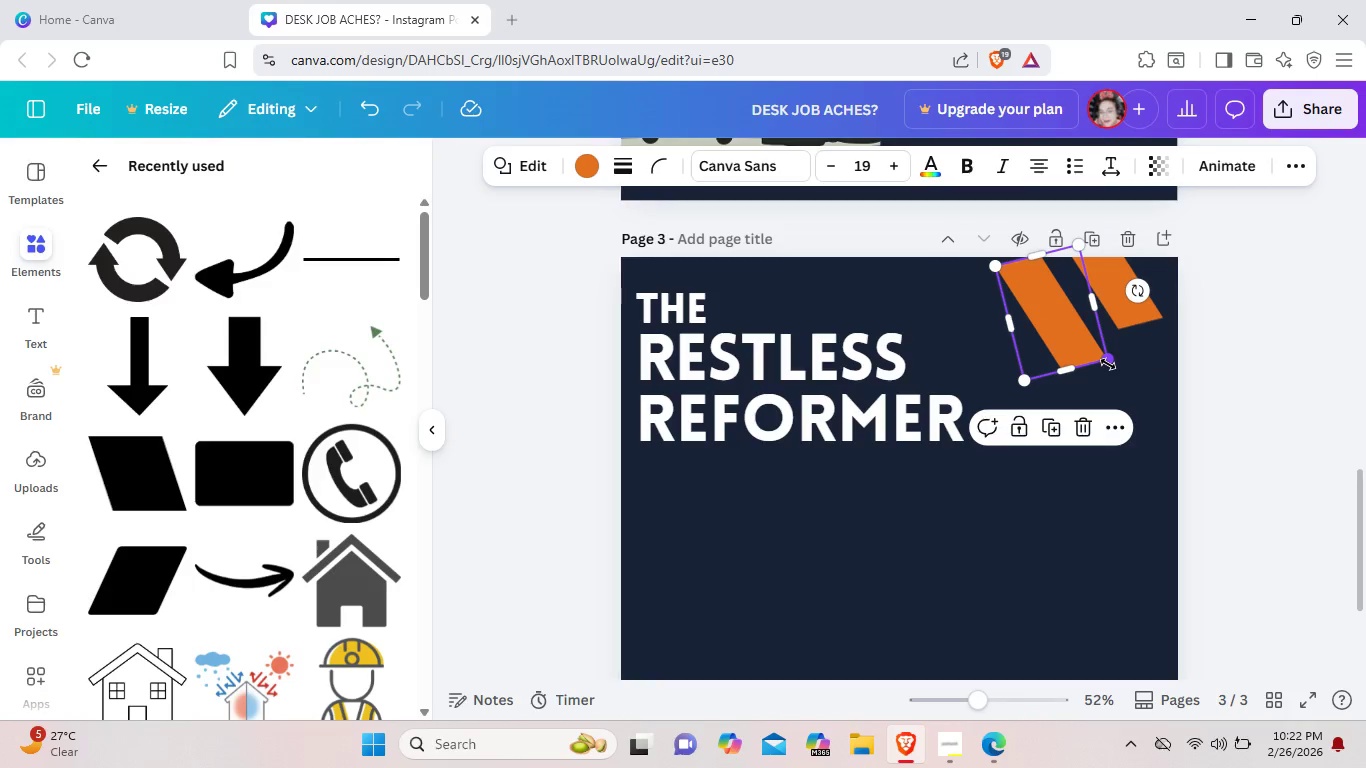 
left_click_drag(start_coordinate=[1108, 364], to_coordinate=[1058, 322])
 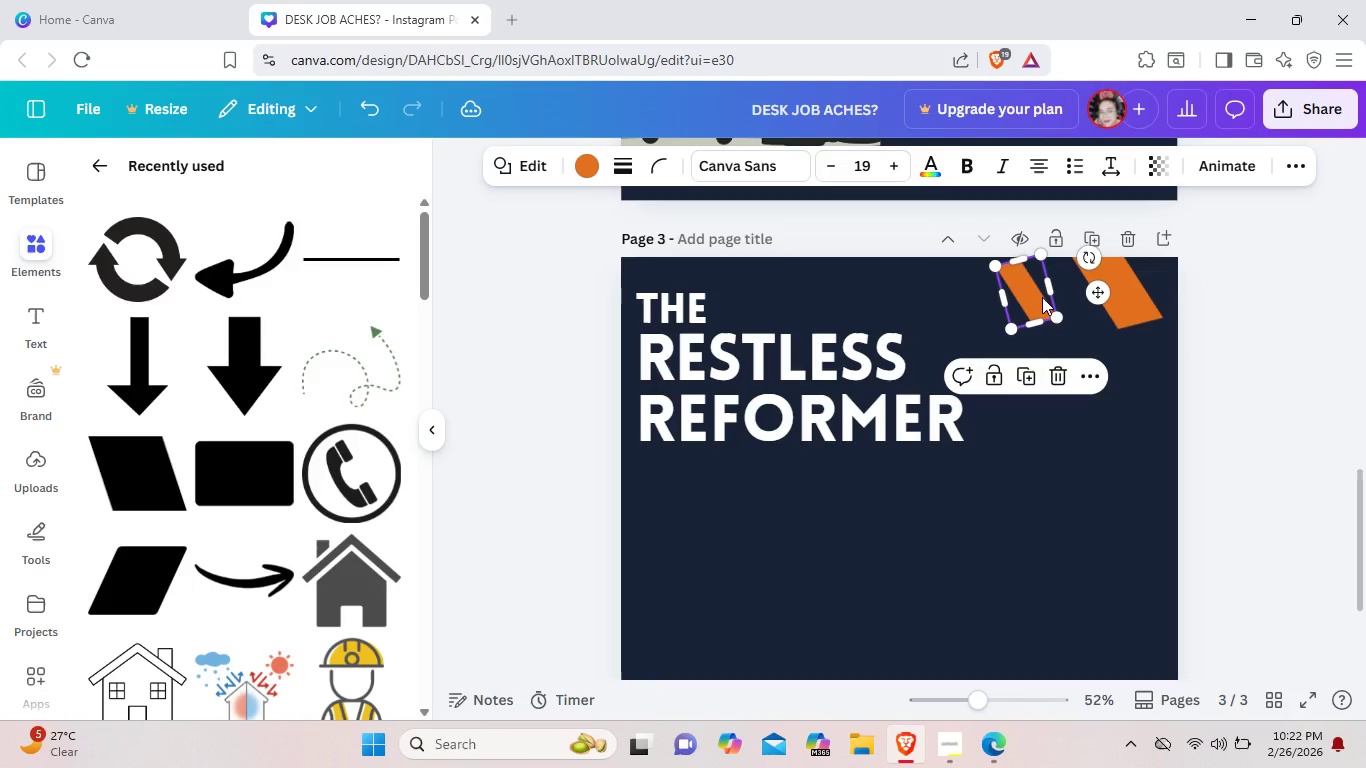 
left_click_drag(start_coordinate=[1016, 295], to_coordinate=[1070, 328])
 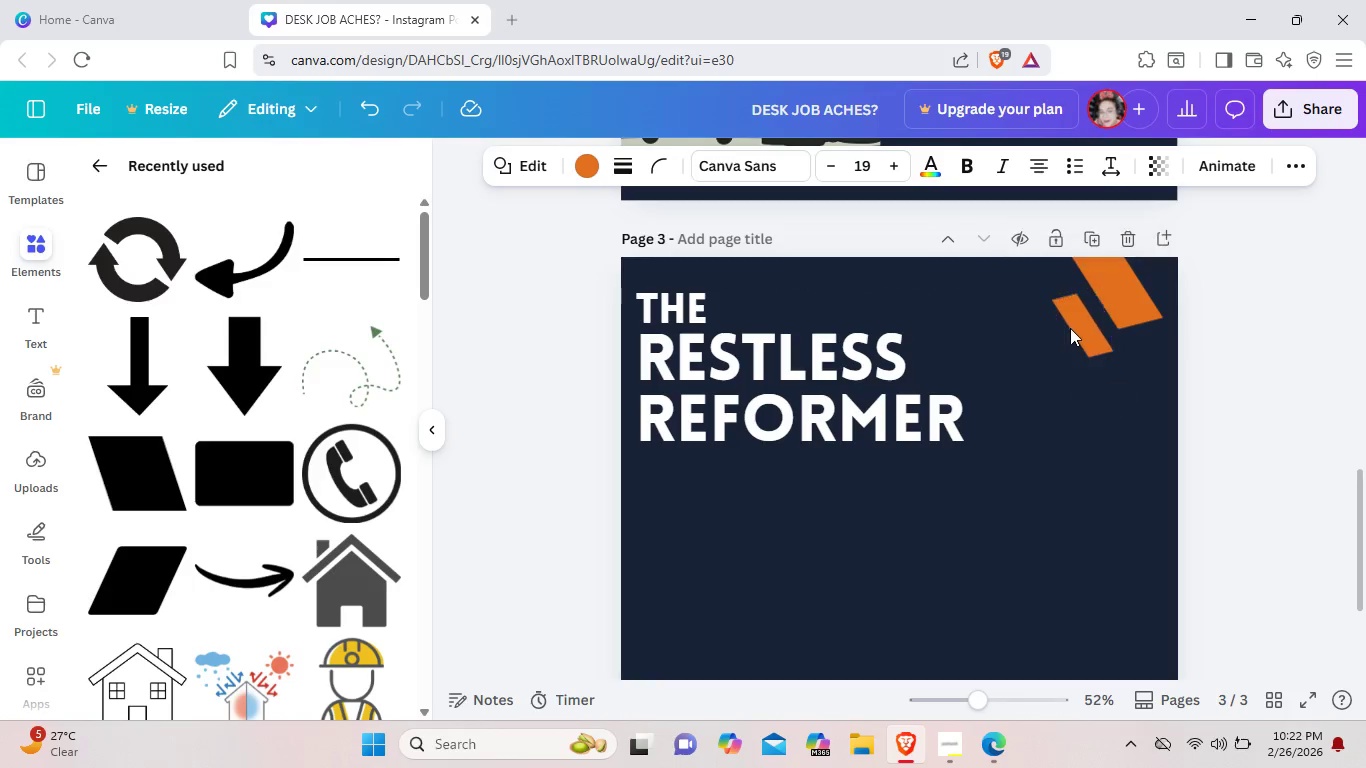 
key(ArrowRight)
 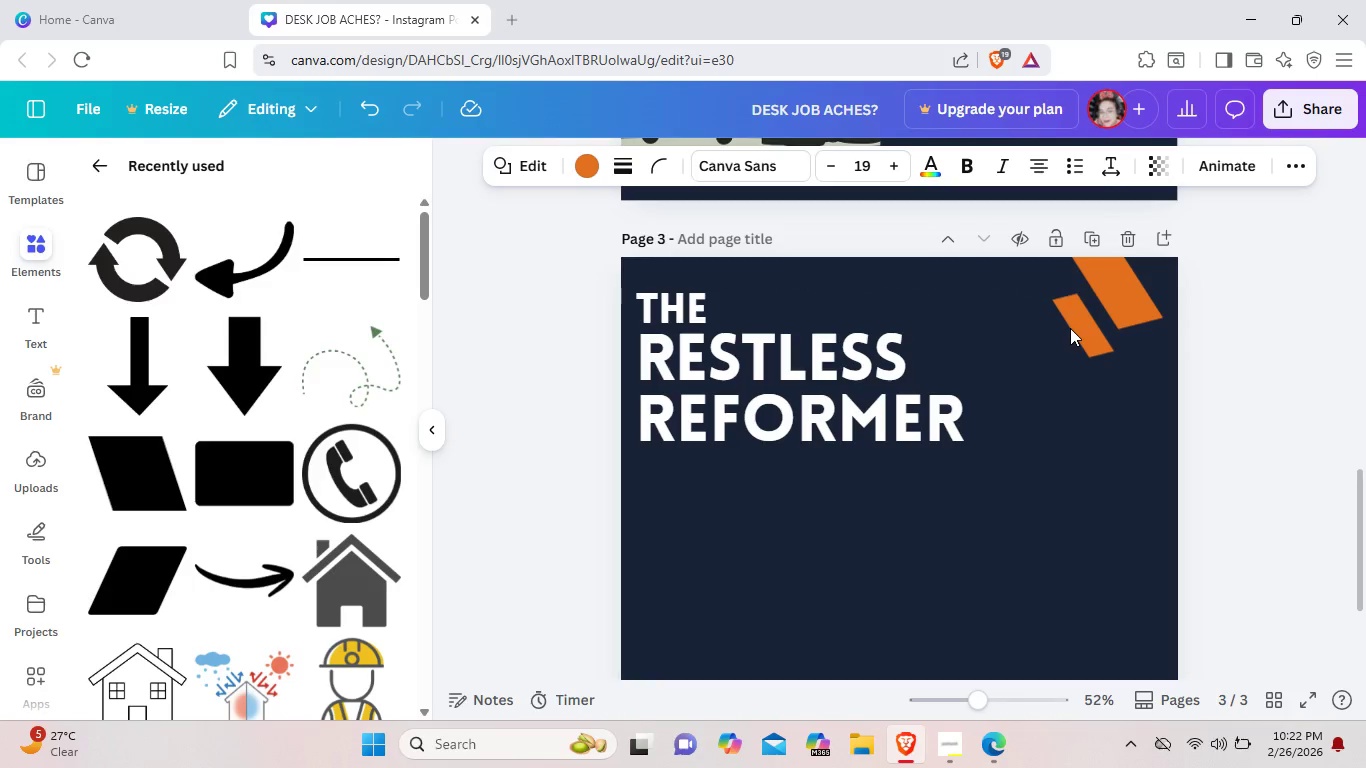 
key(ArrowRight)
 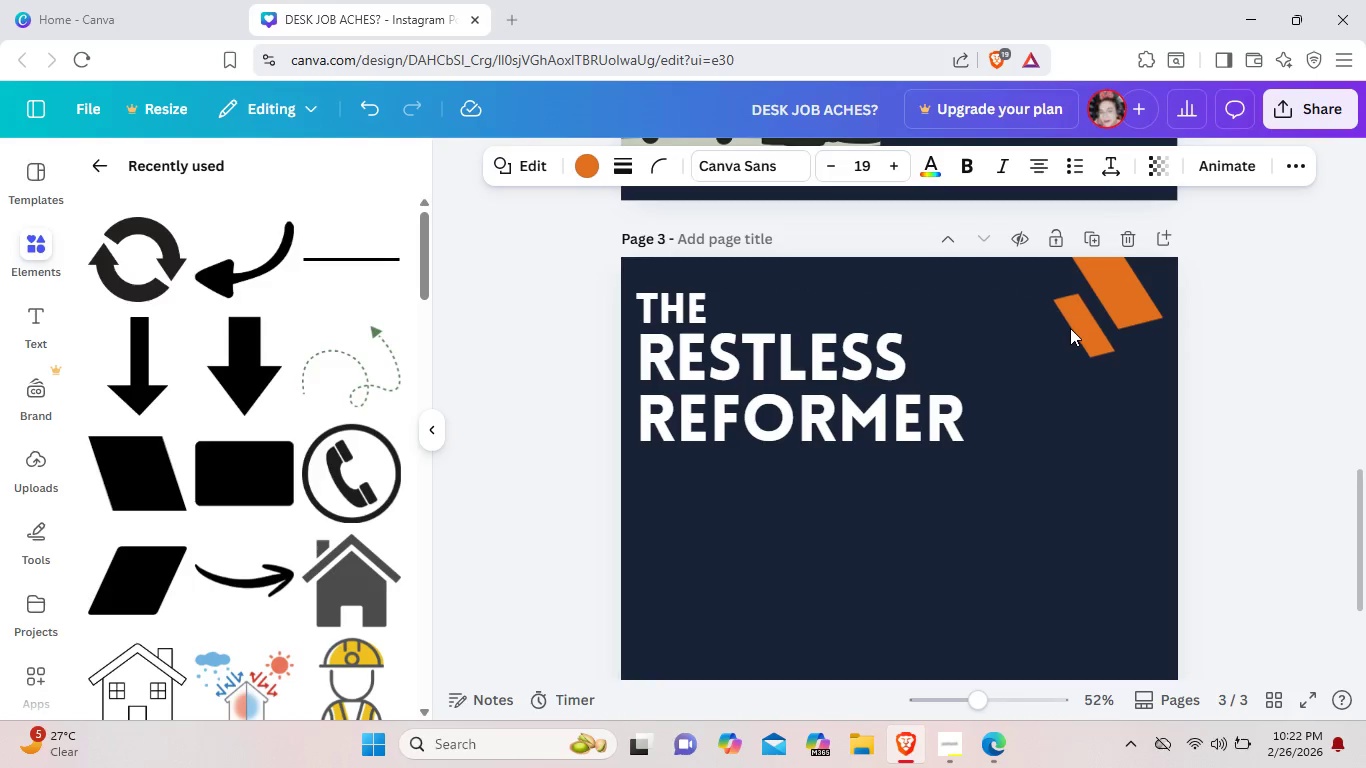 
key(ArrowRight)
 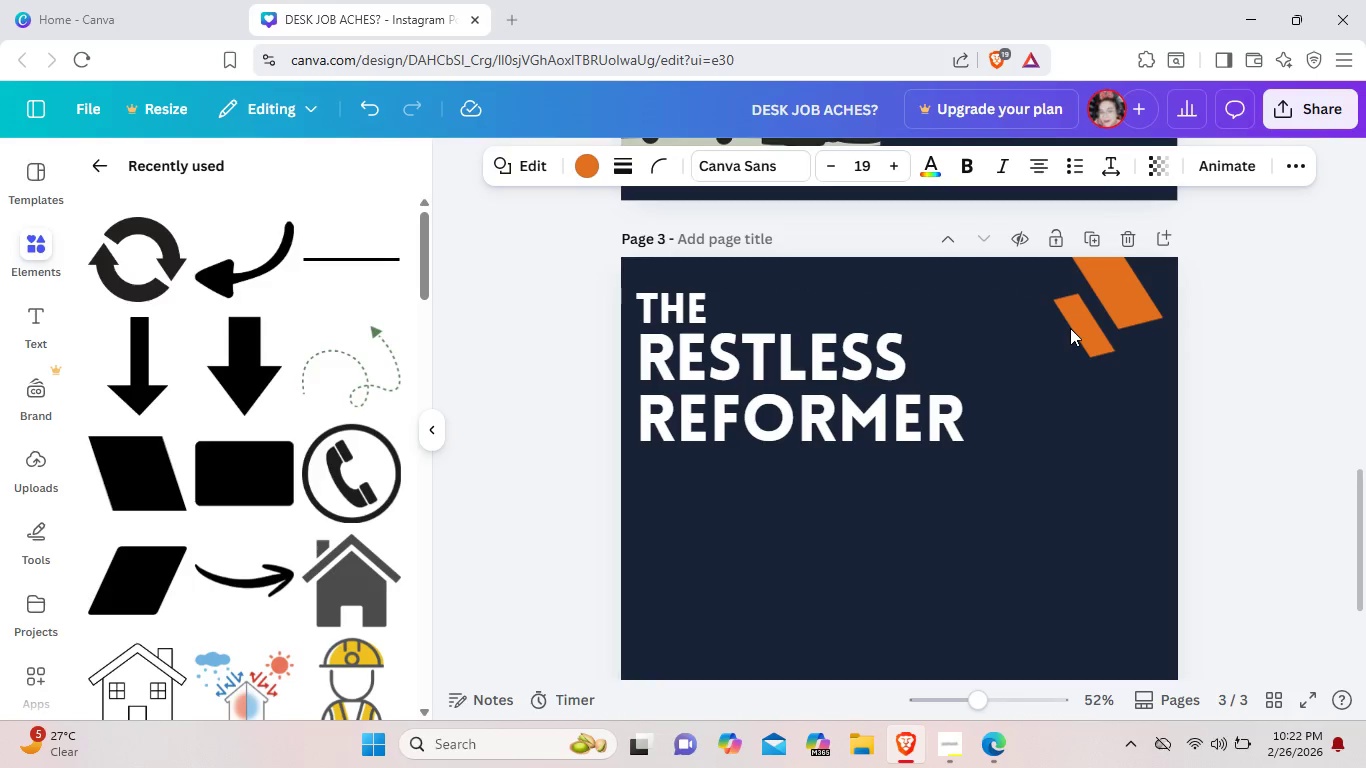 
key(ArrowRight)
 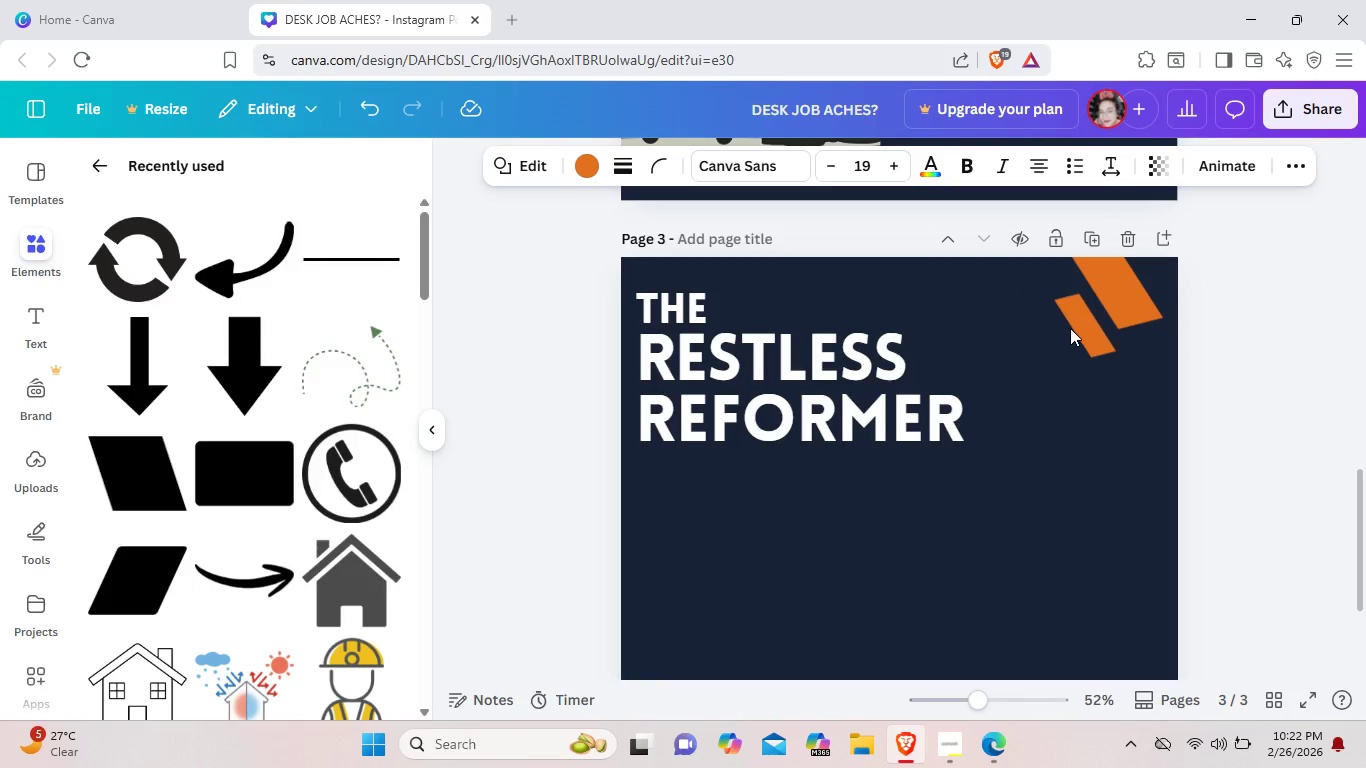 
key(ArrowRight)
 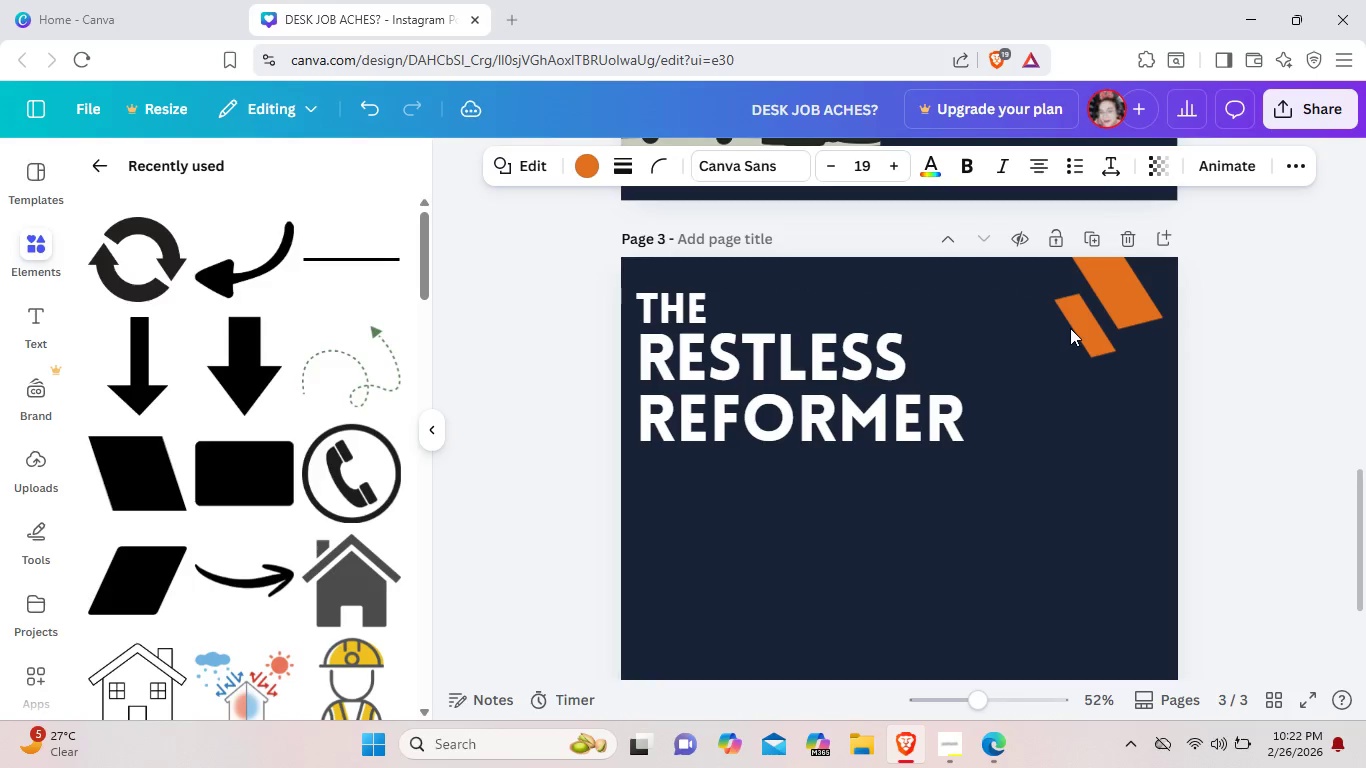 
key(ArrowRight)
 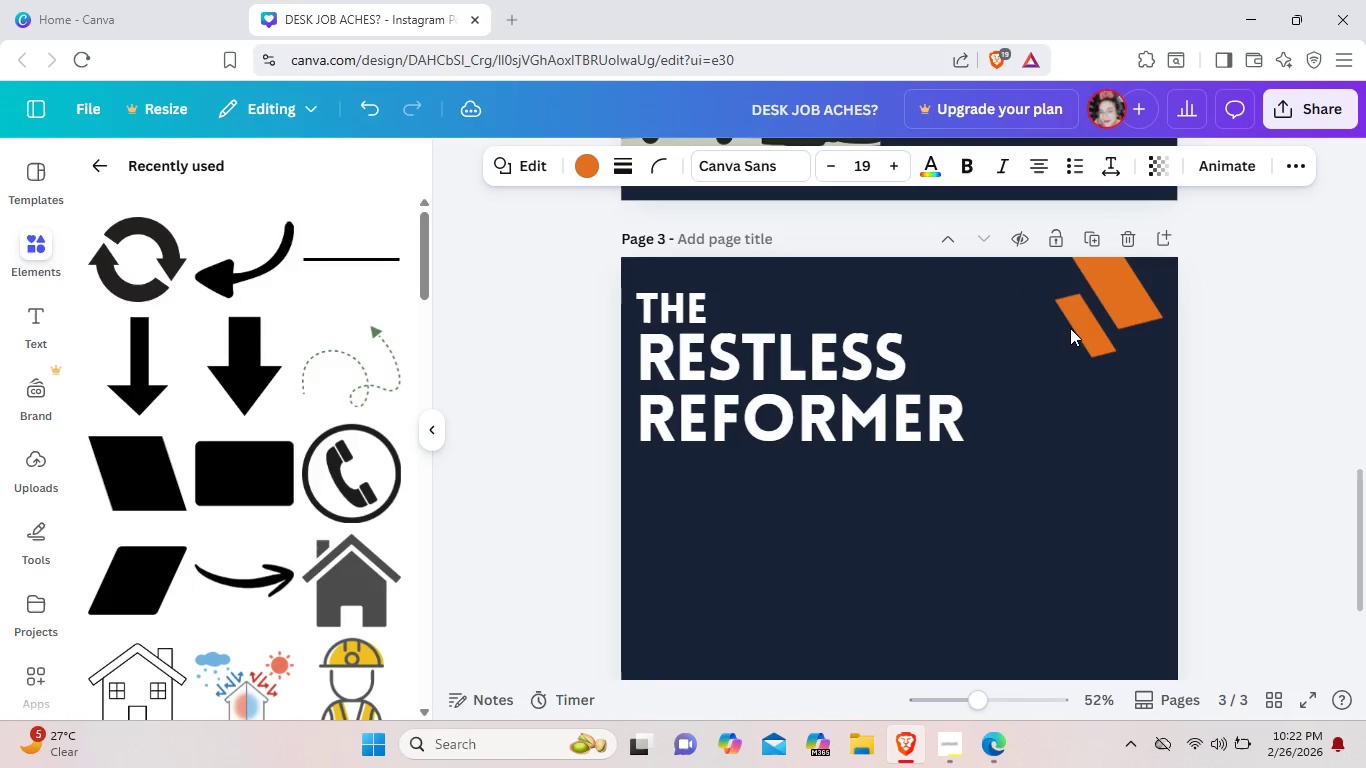 
key(ArrowRight)
 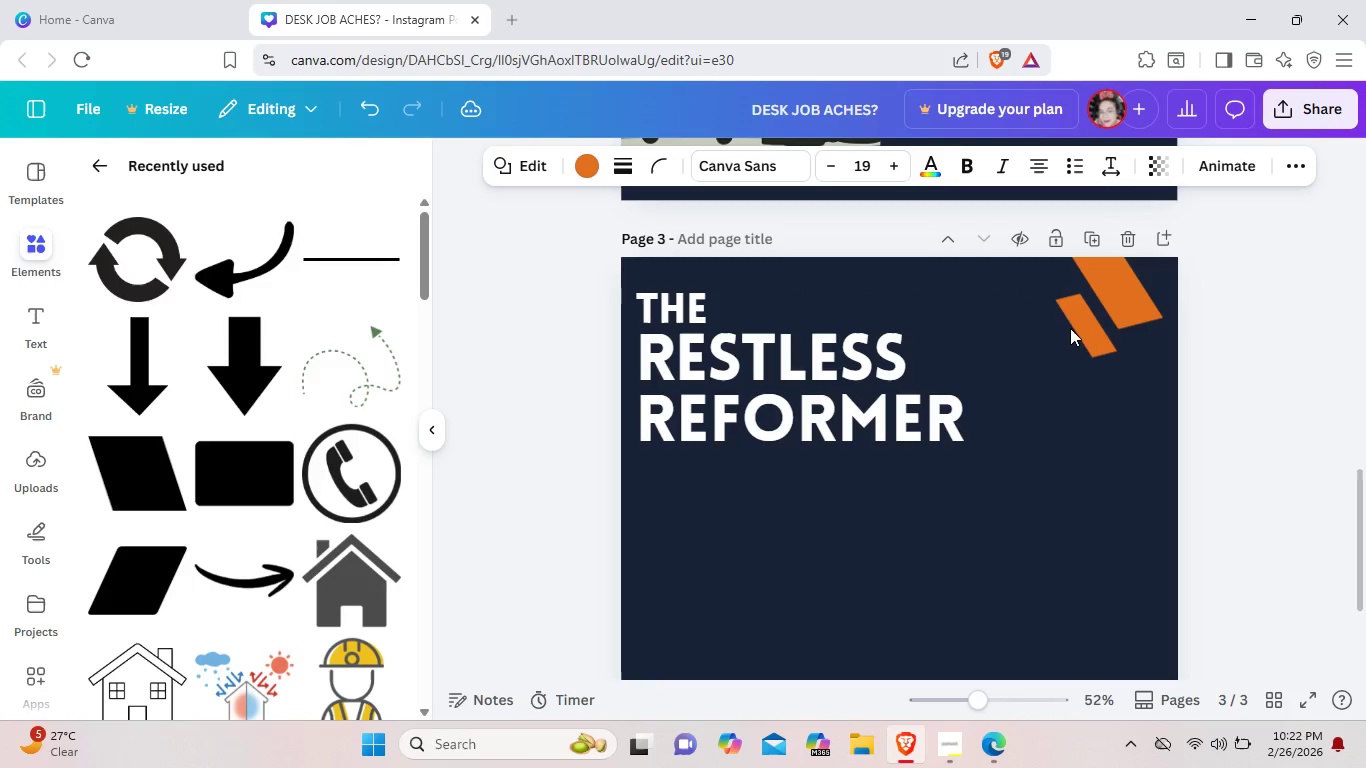 
key(ArrowRight)
 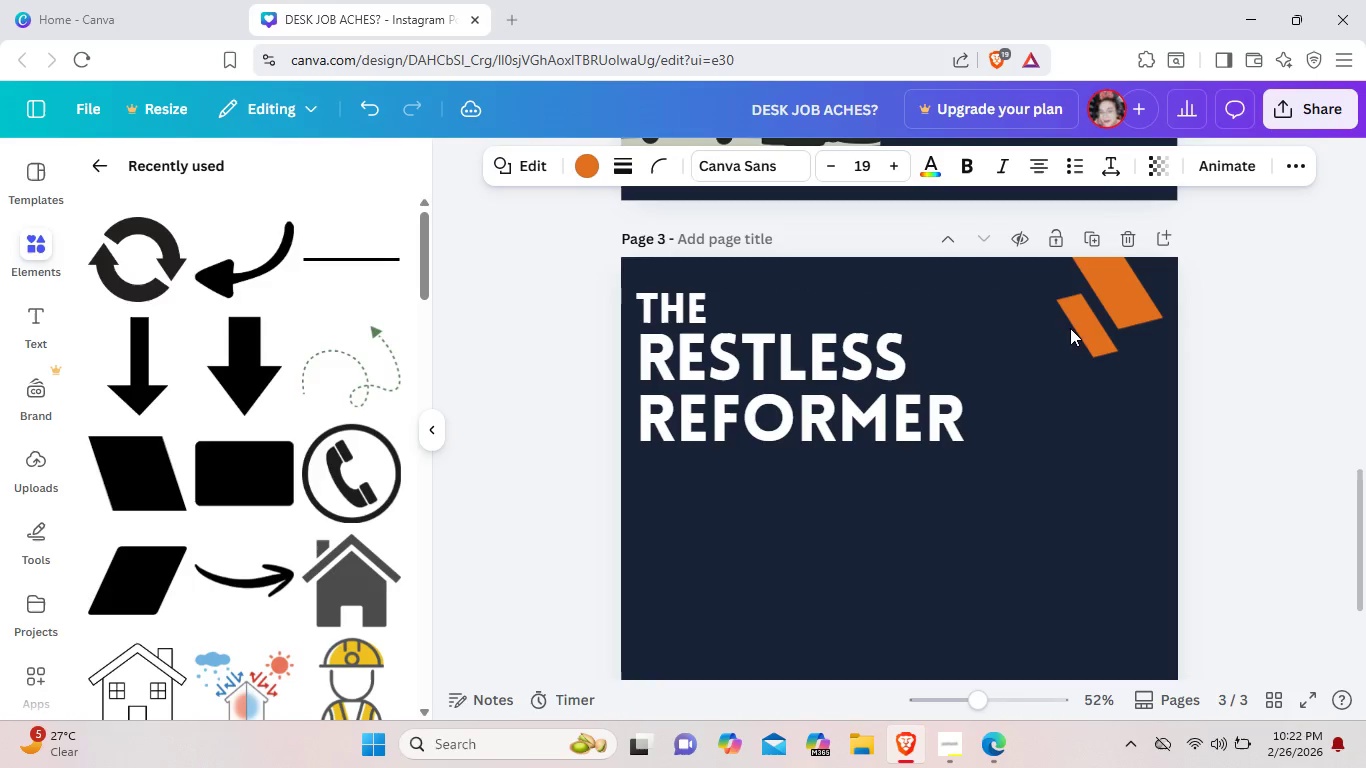 
key(ArrowRight)
 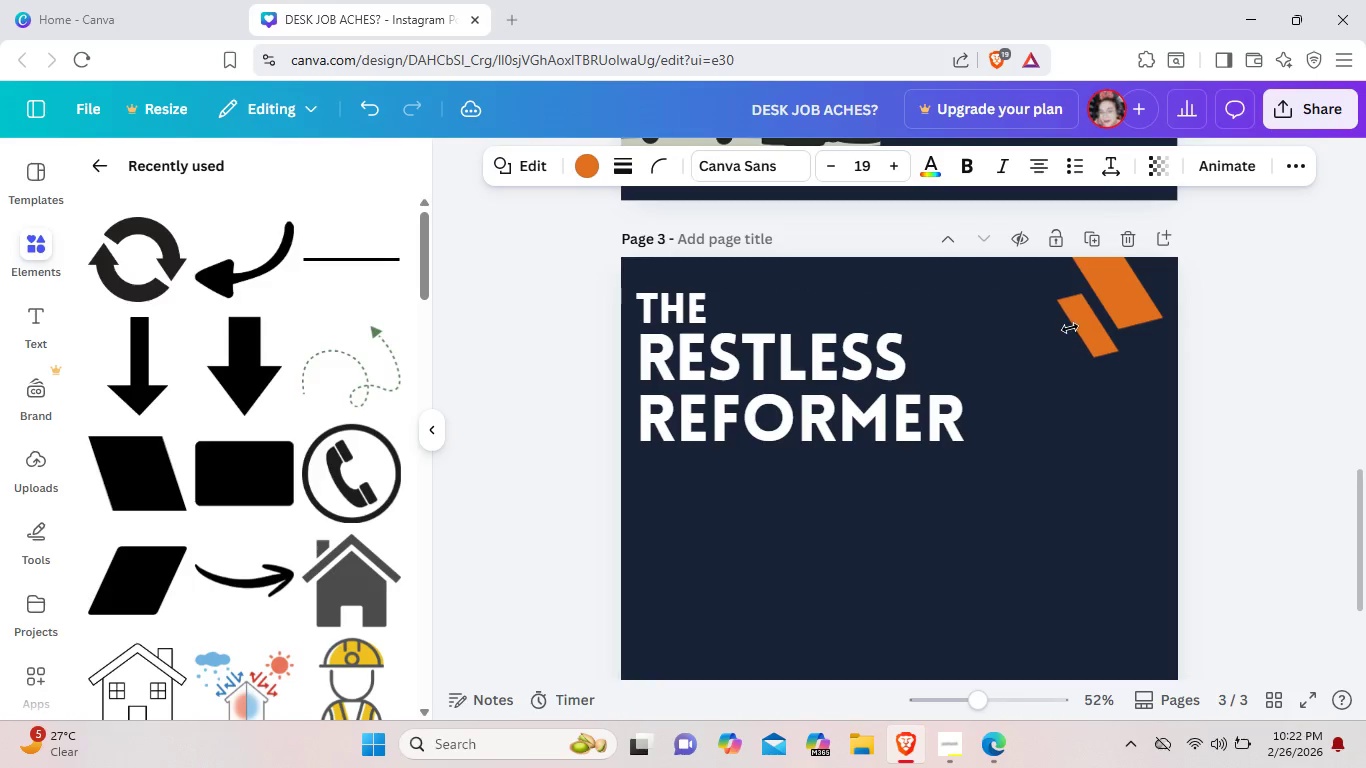 
key(ArrowRight)
 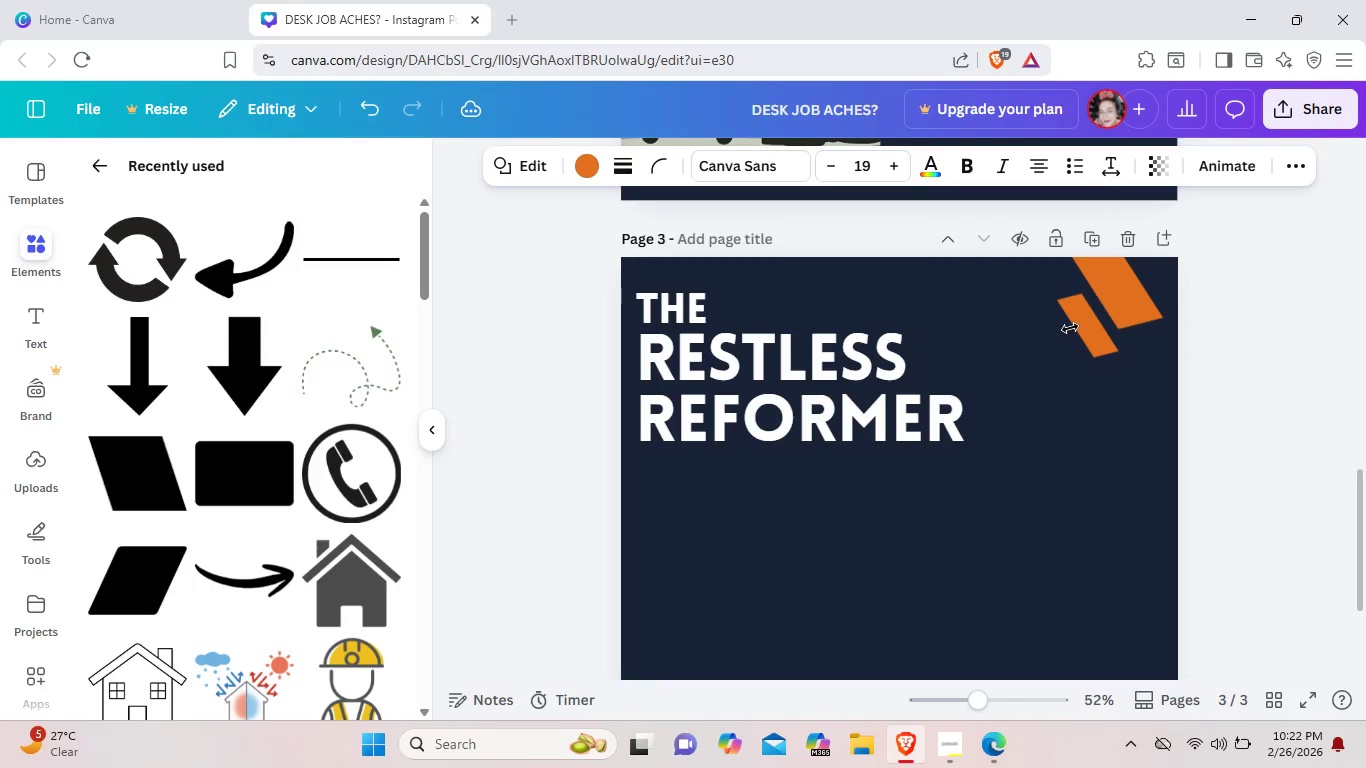 
key(ArrowRight)
 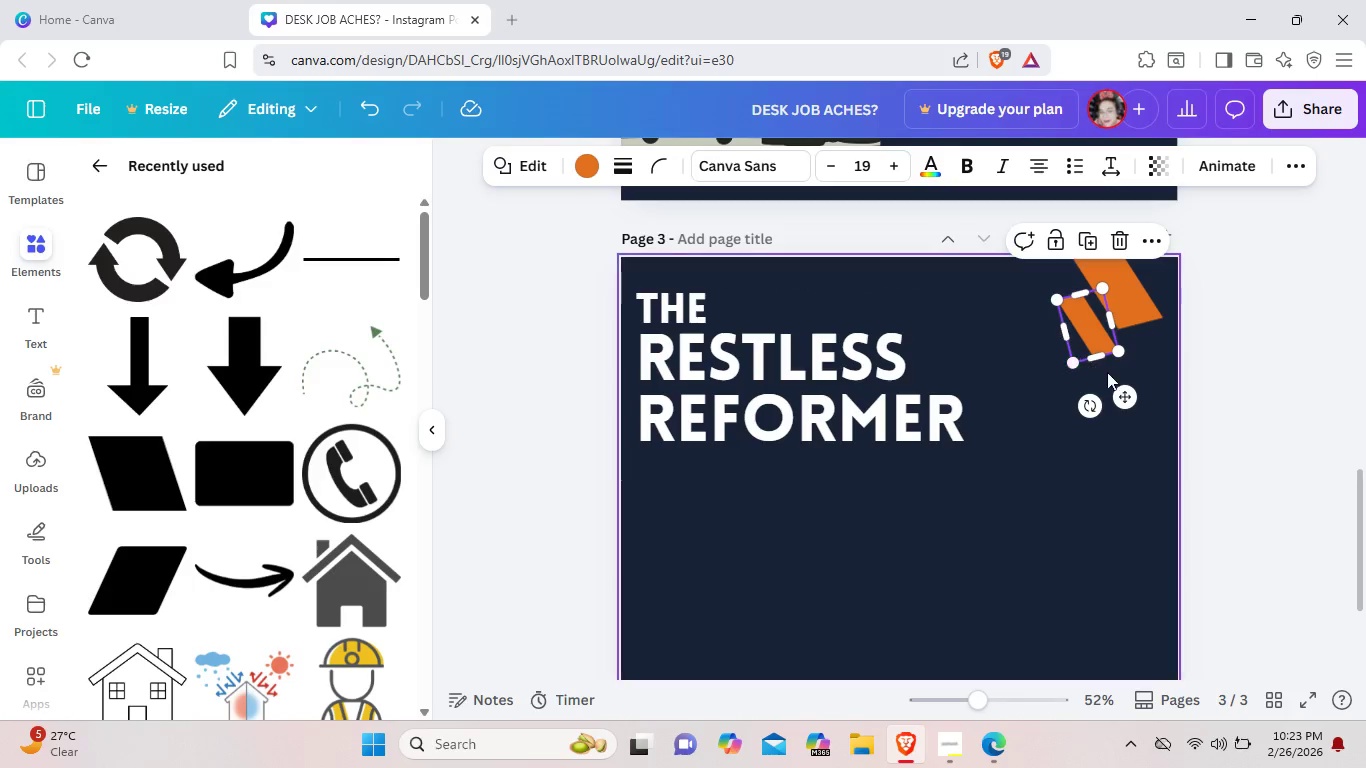 
left_click([1130, 373])
 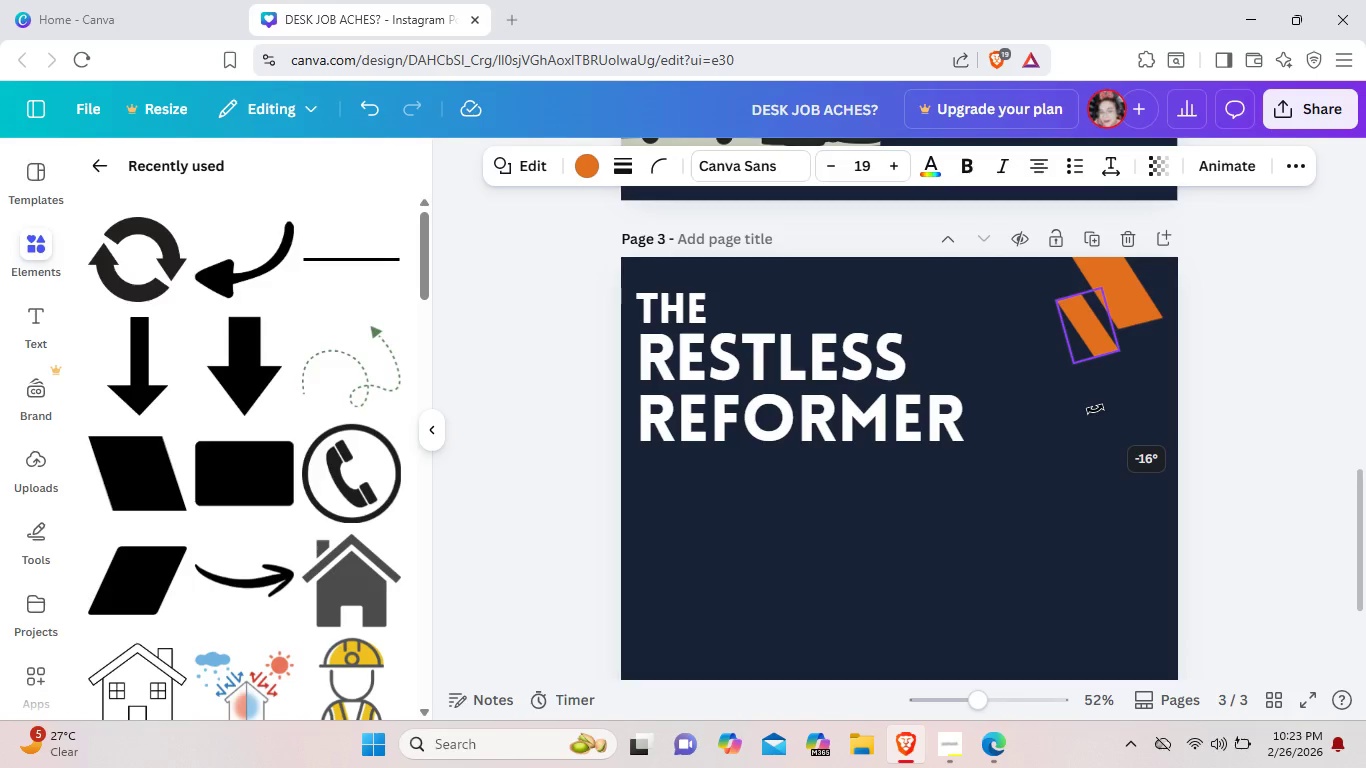 
wait(6.45)
 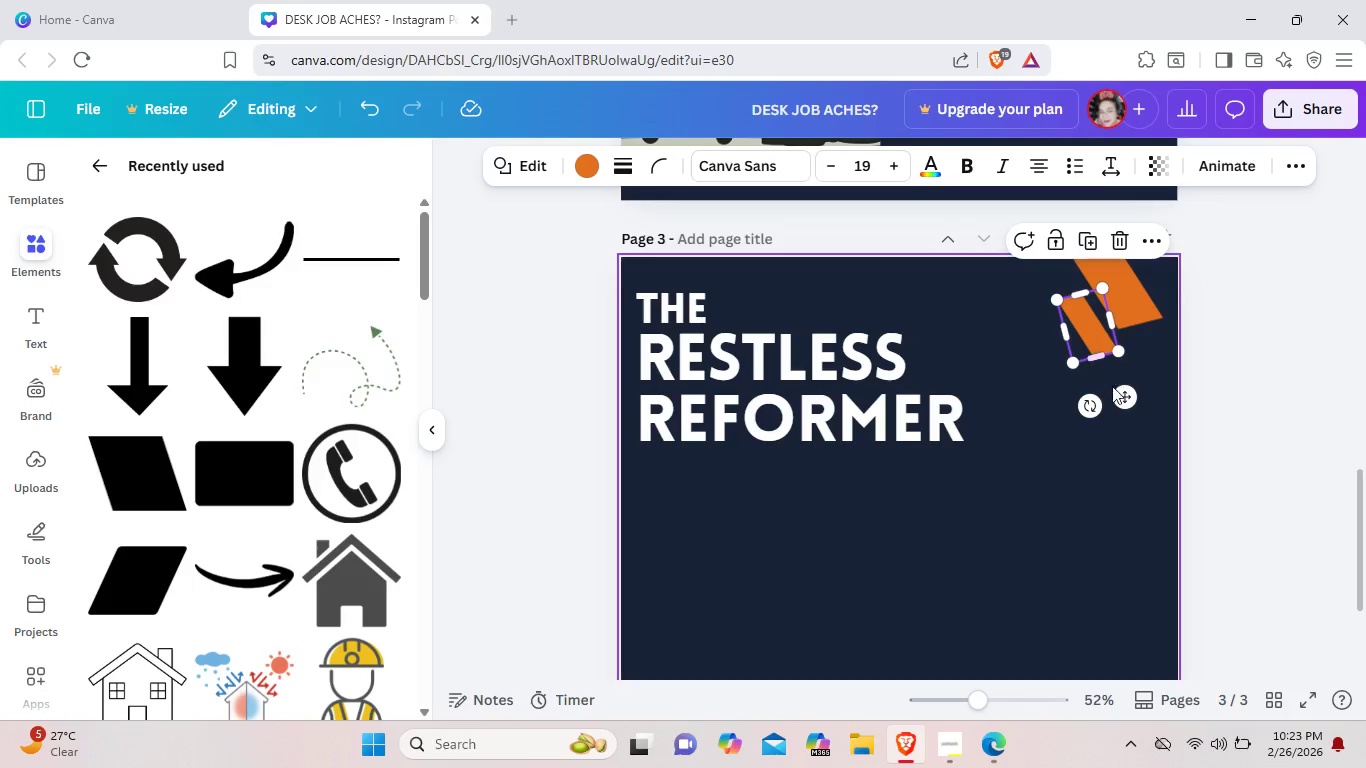 
left_click([1168, 393])
 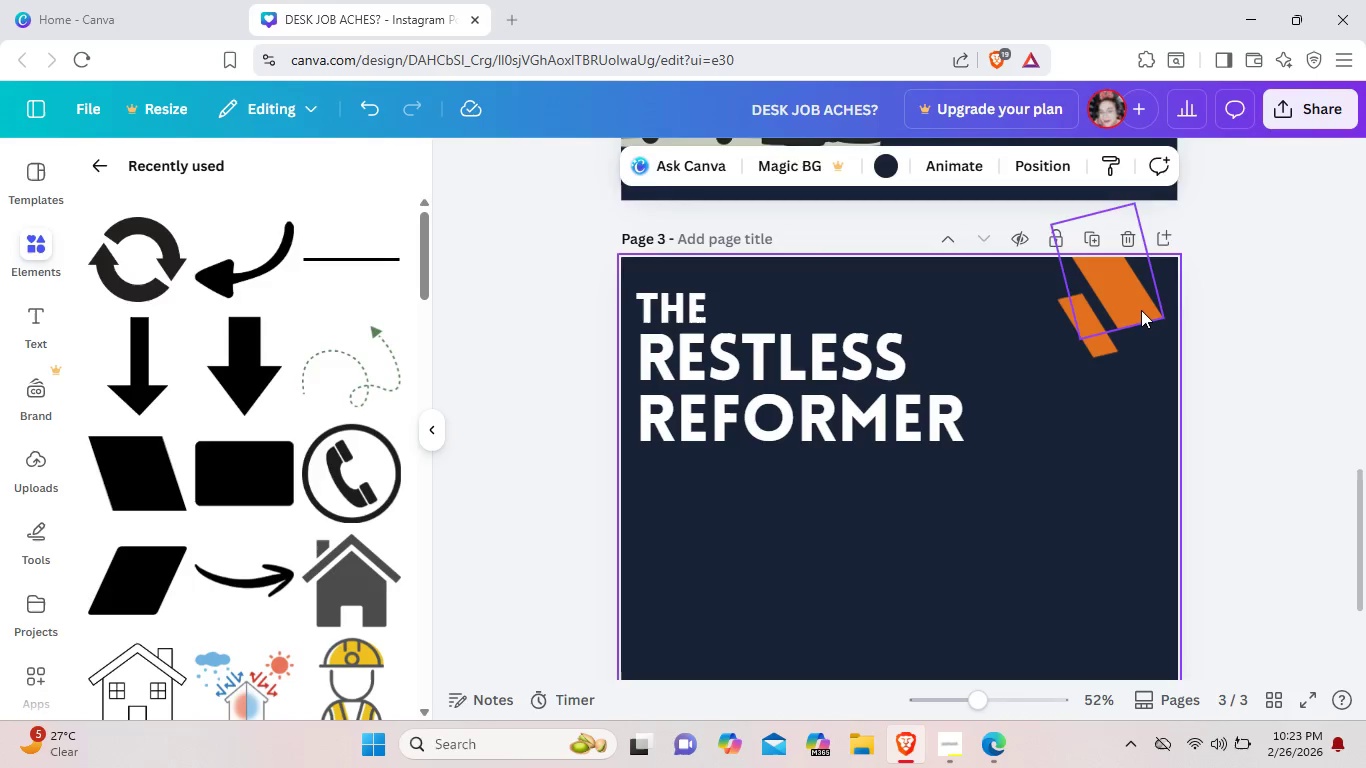 
left_click([1141, 310])
 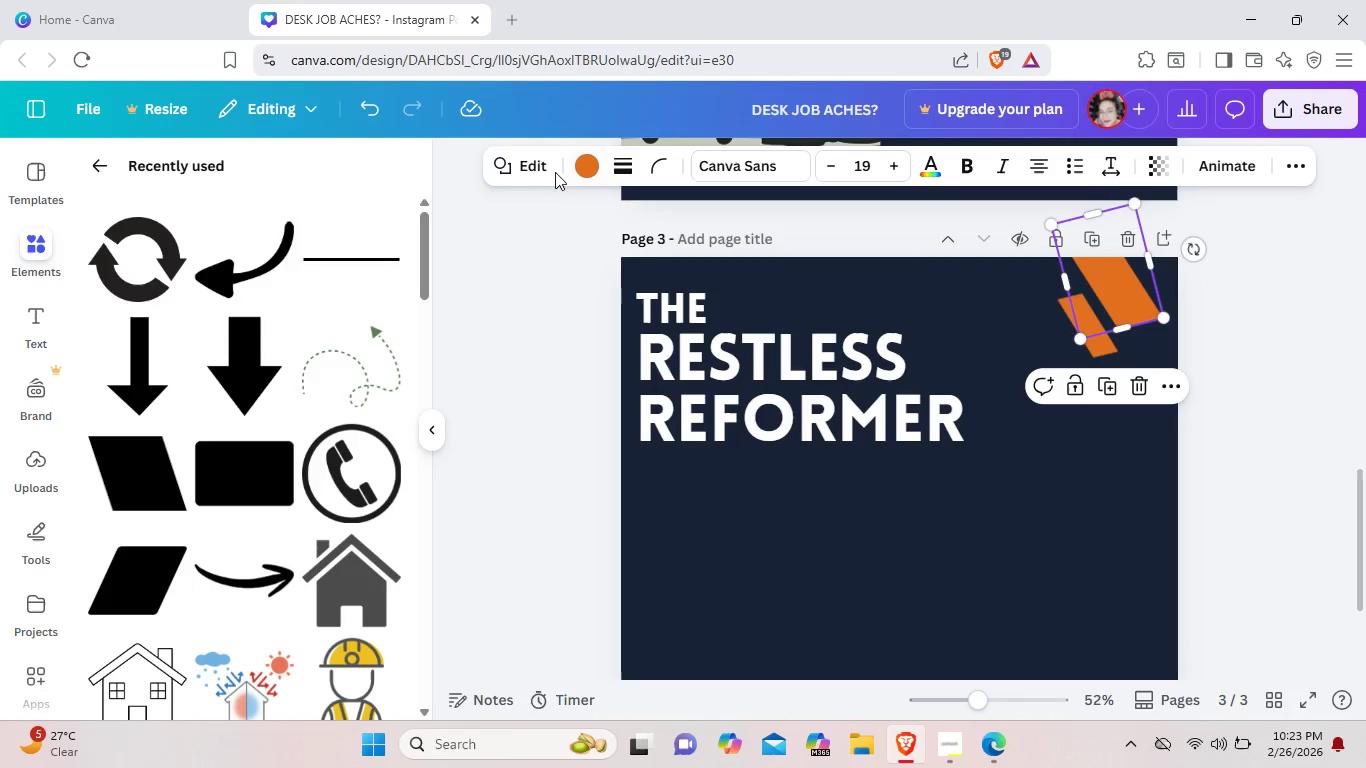 
left_click([579, 172])
 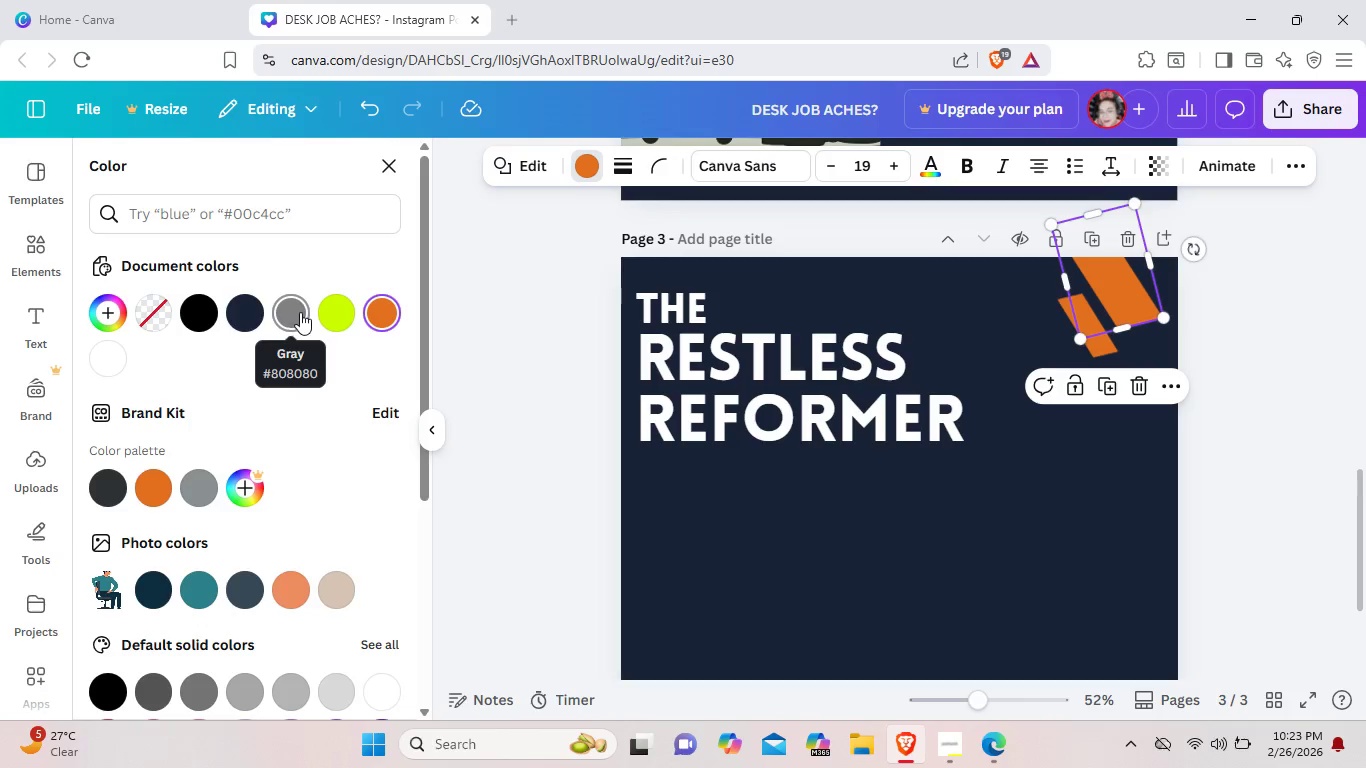 
left_click([338, 318])
 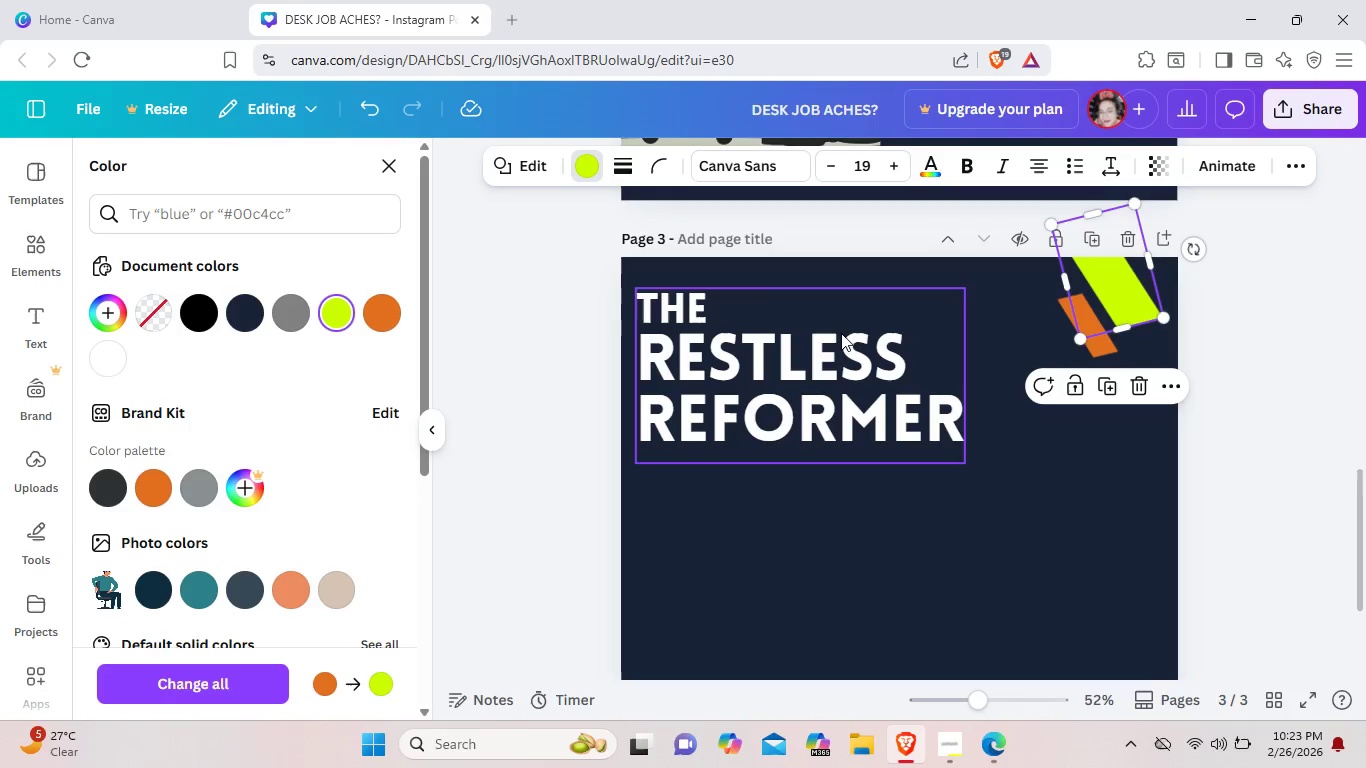 
wait(5.11)
 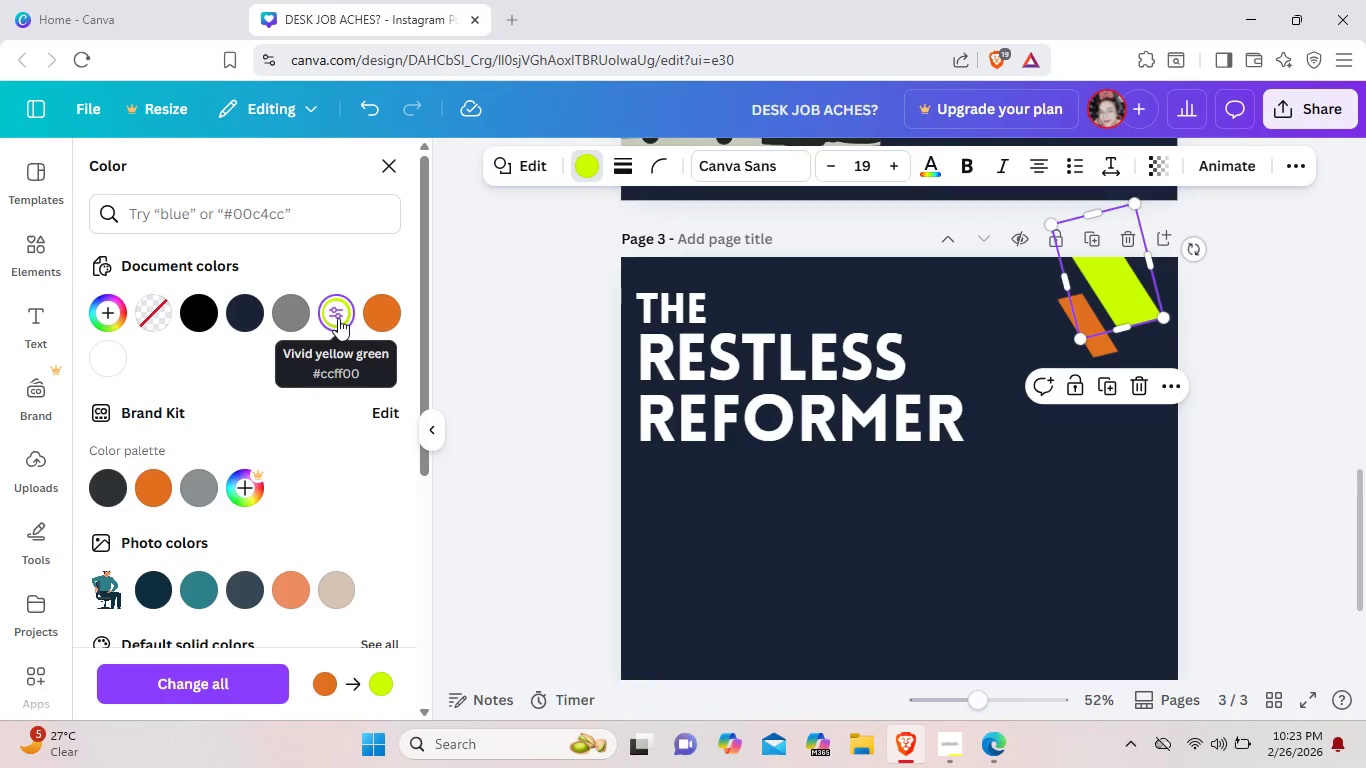 
left_click([1086, 327])
 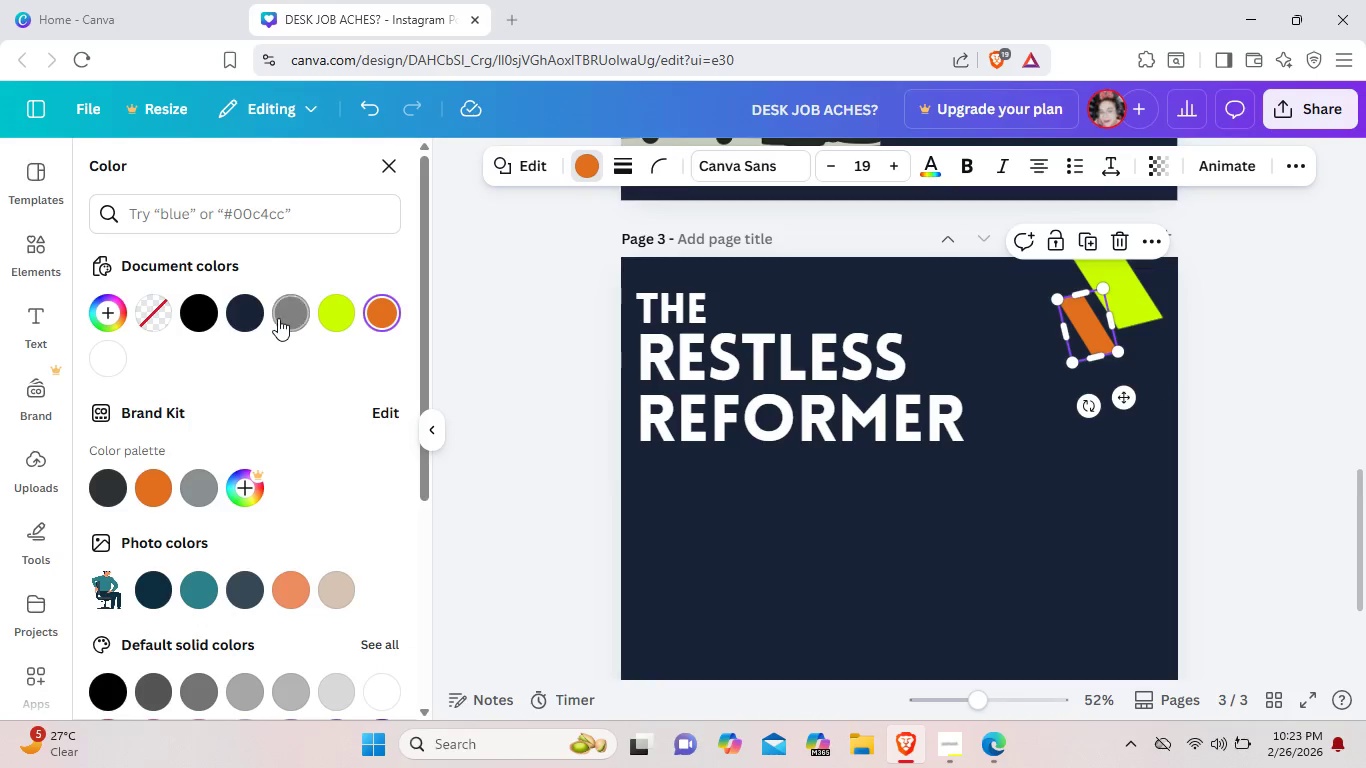 
left_click([278, 317])
 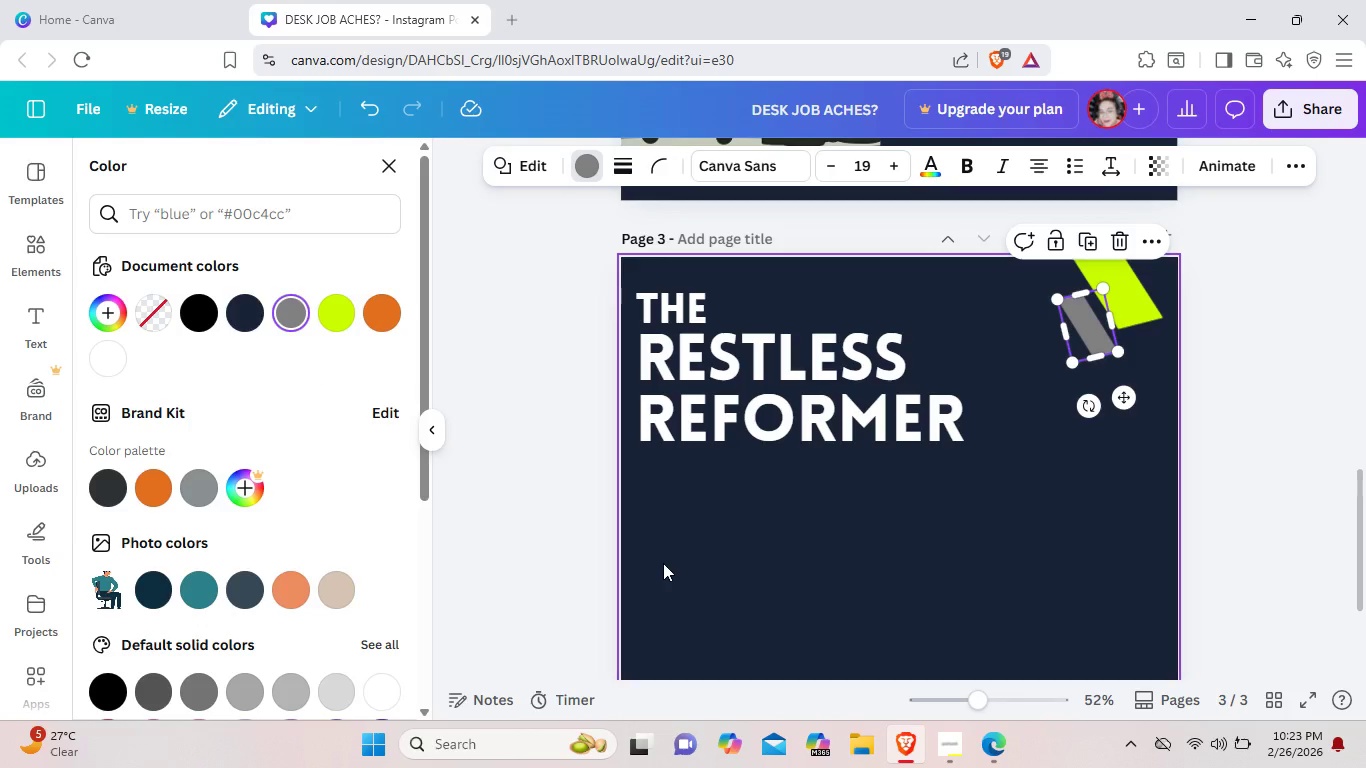 
left_click([663, 563])
 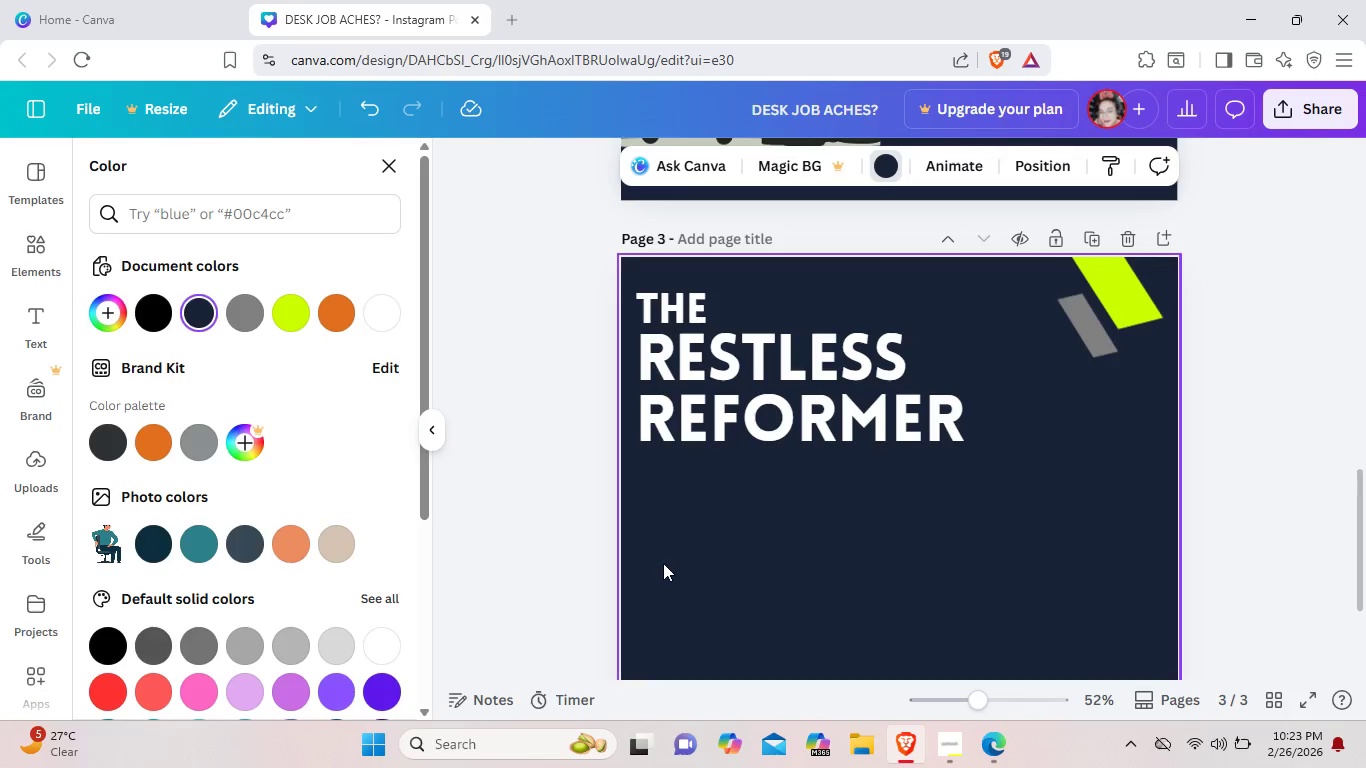 
left_click([696, 396])
 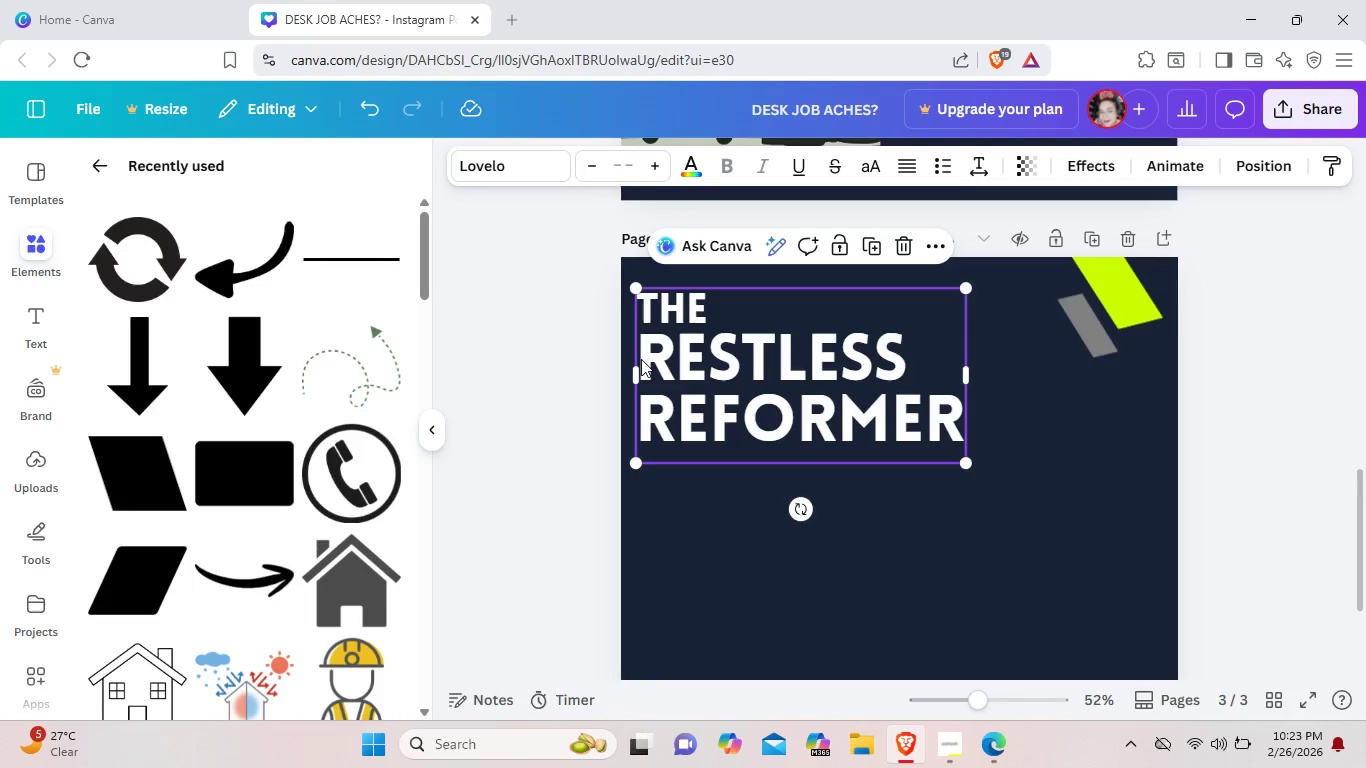 
double_click([641, 359])
 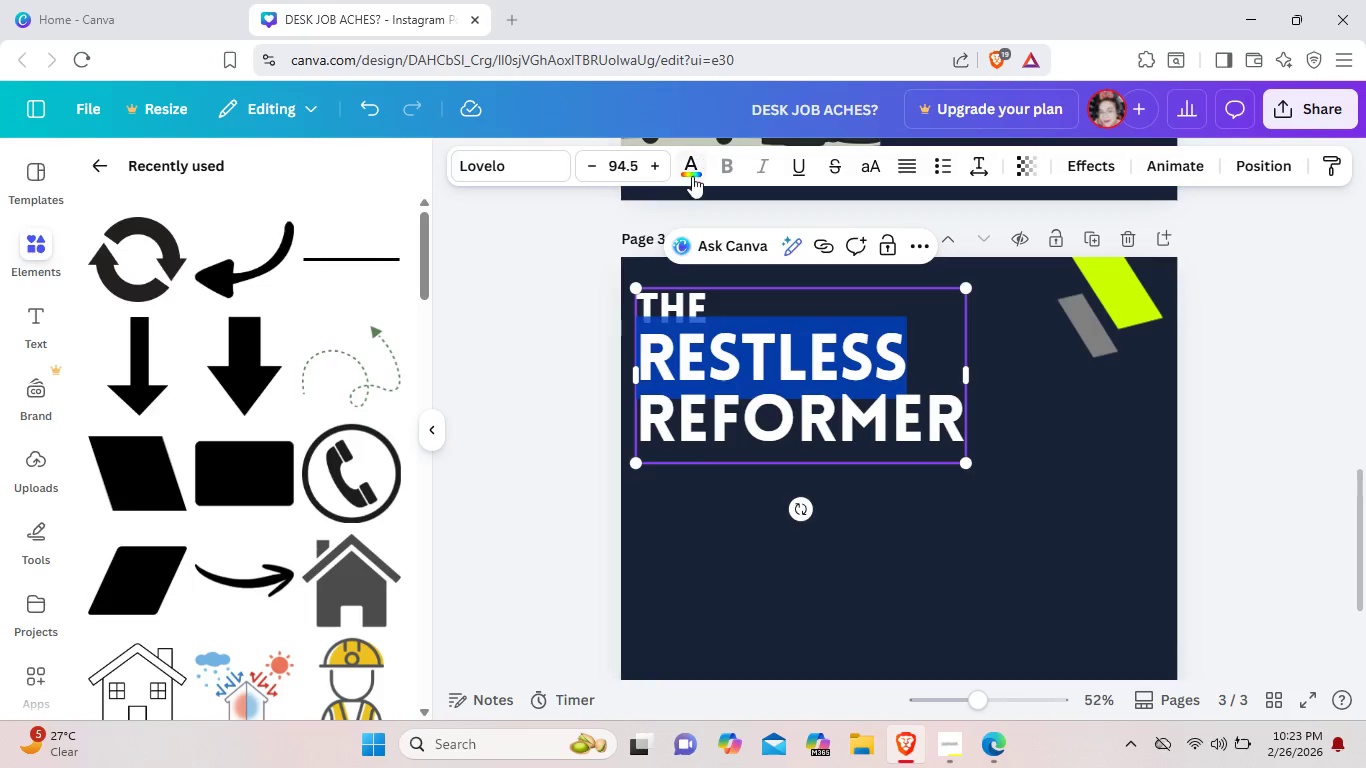 
left_click([692, 176])
 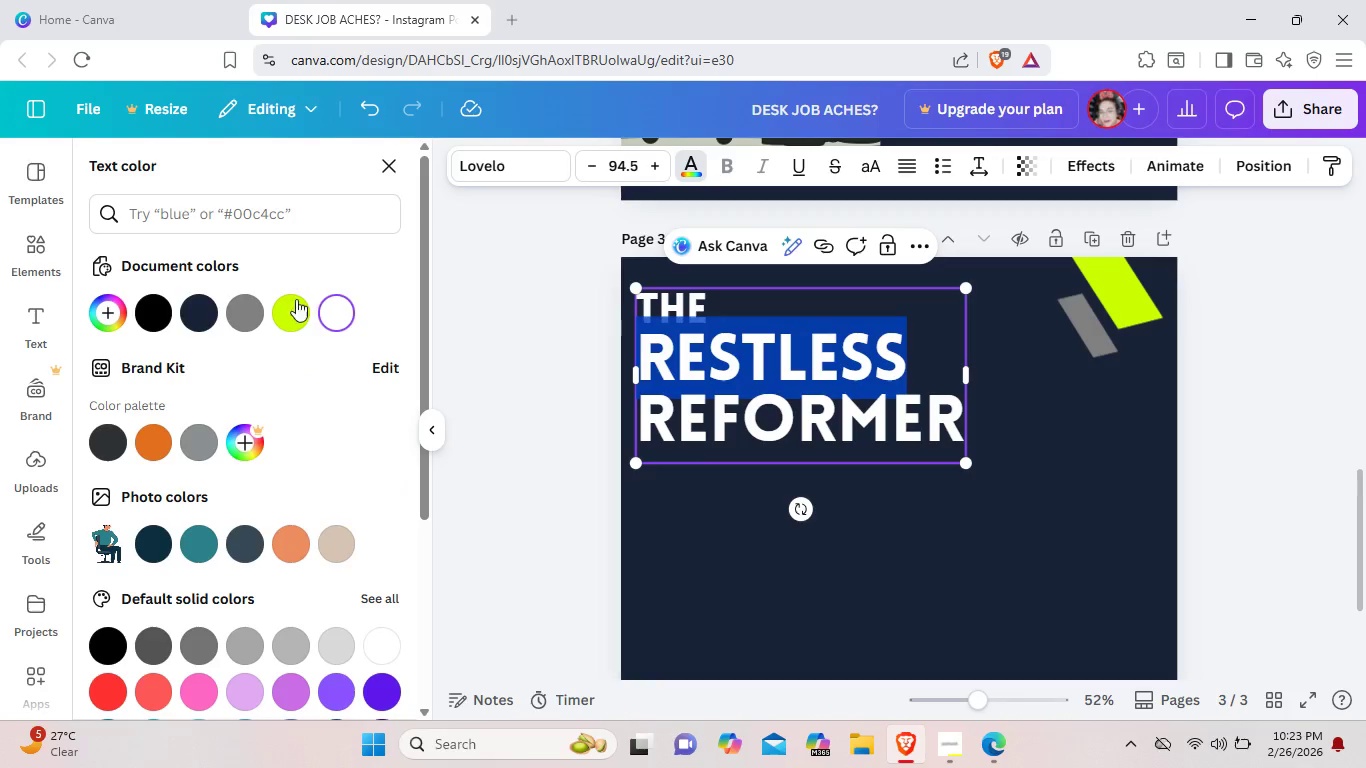 
left_click([289, 303])
 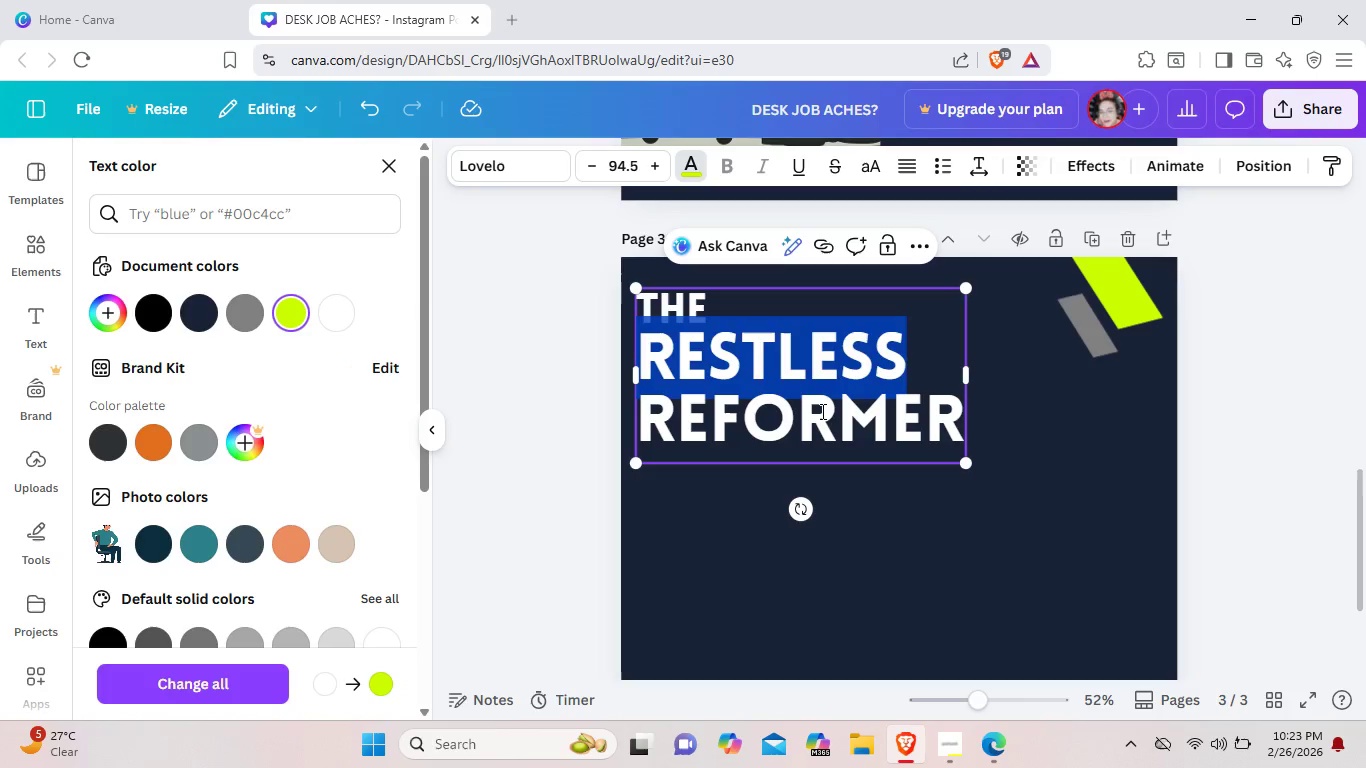 
left_click([821, 411])
 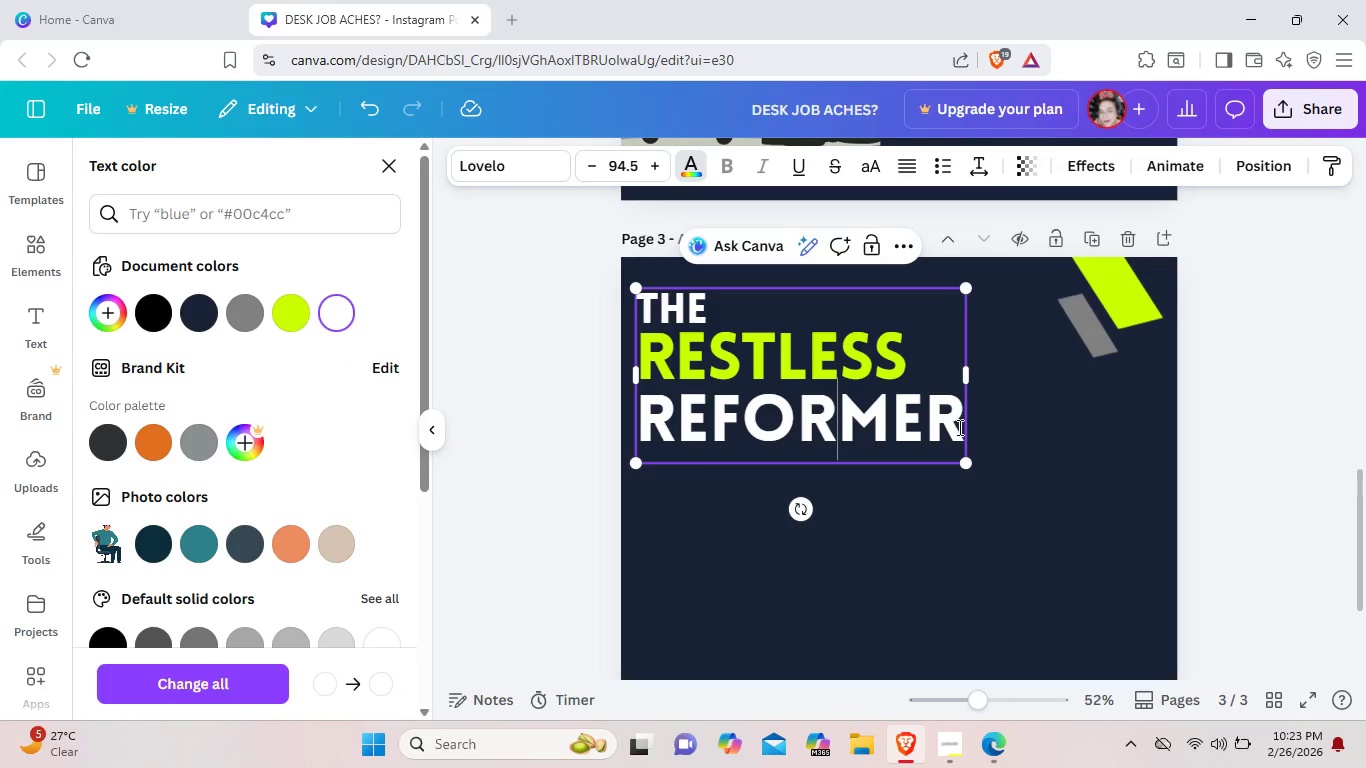 
double_click([958, 427])
 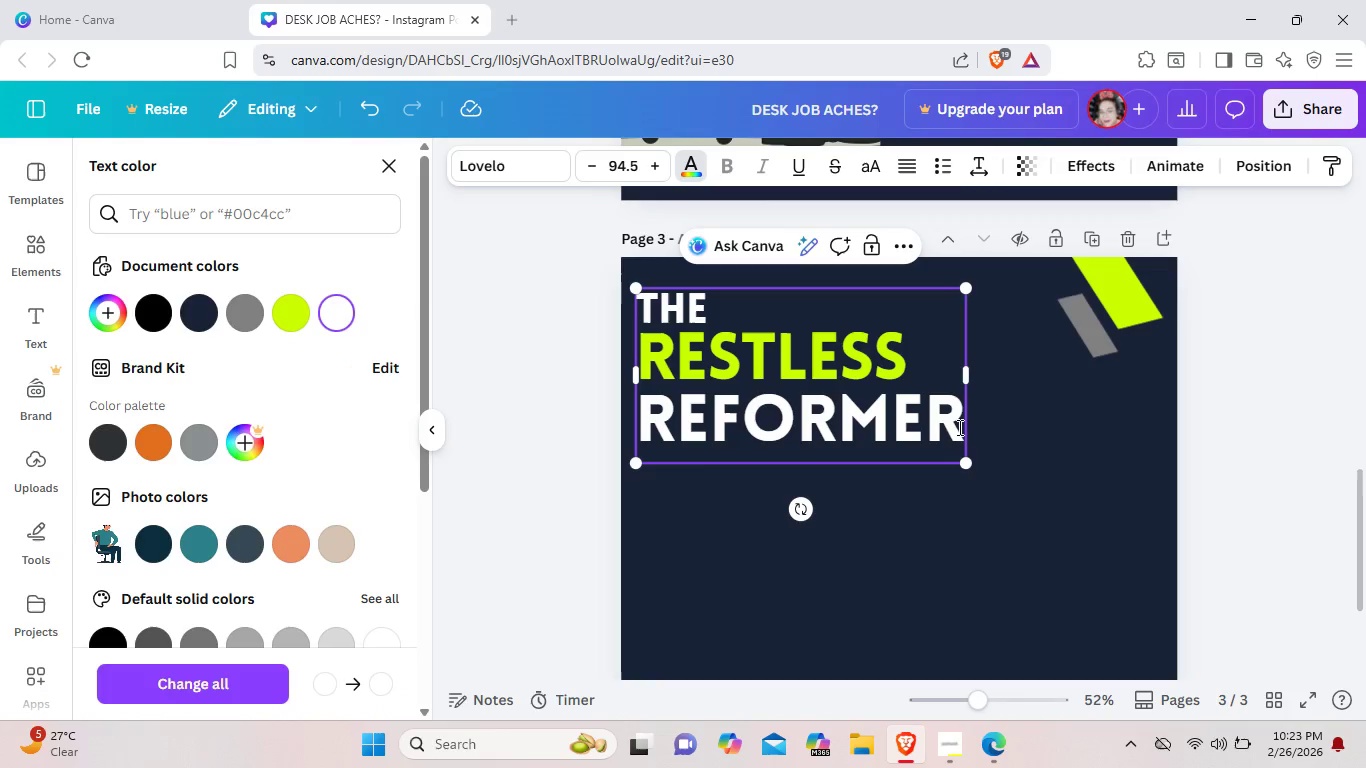 
left_click([958, 427])
 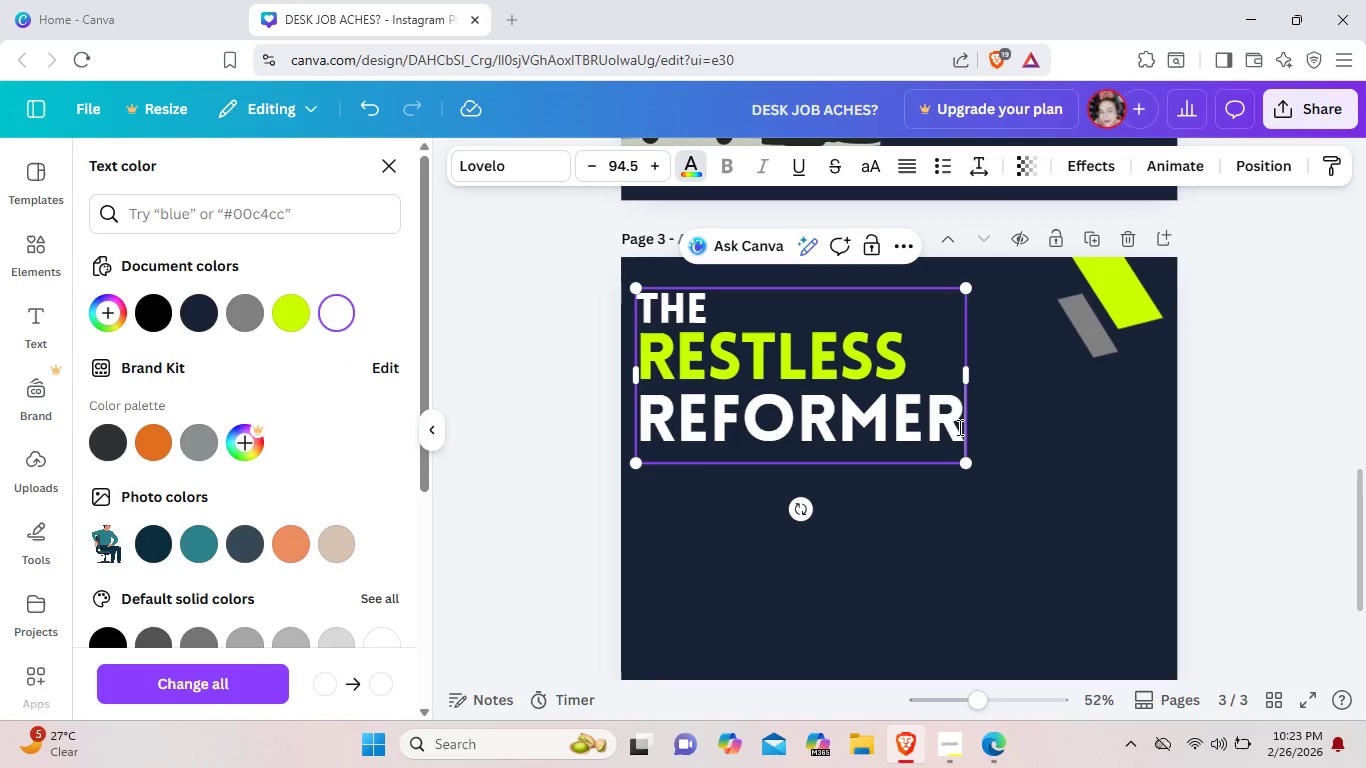 
left_click_drag(start_coordinate=[958, 427], to_coordinate=[647, 413])
 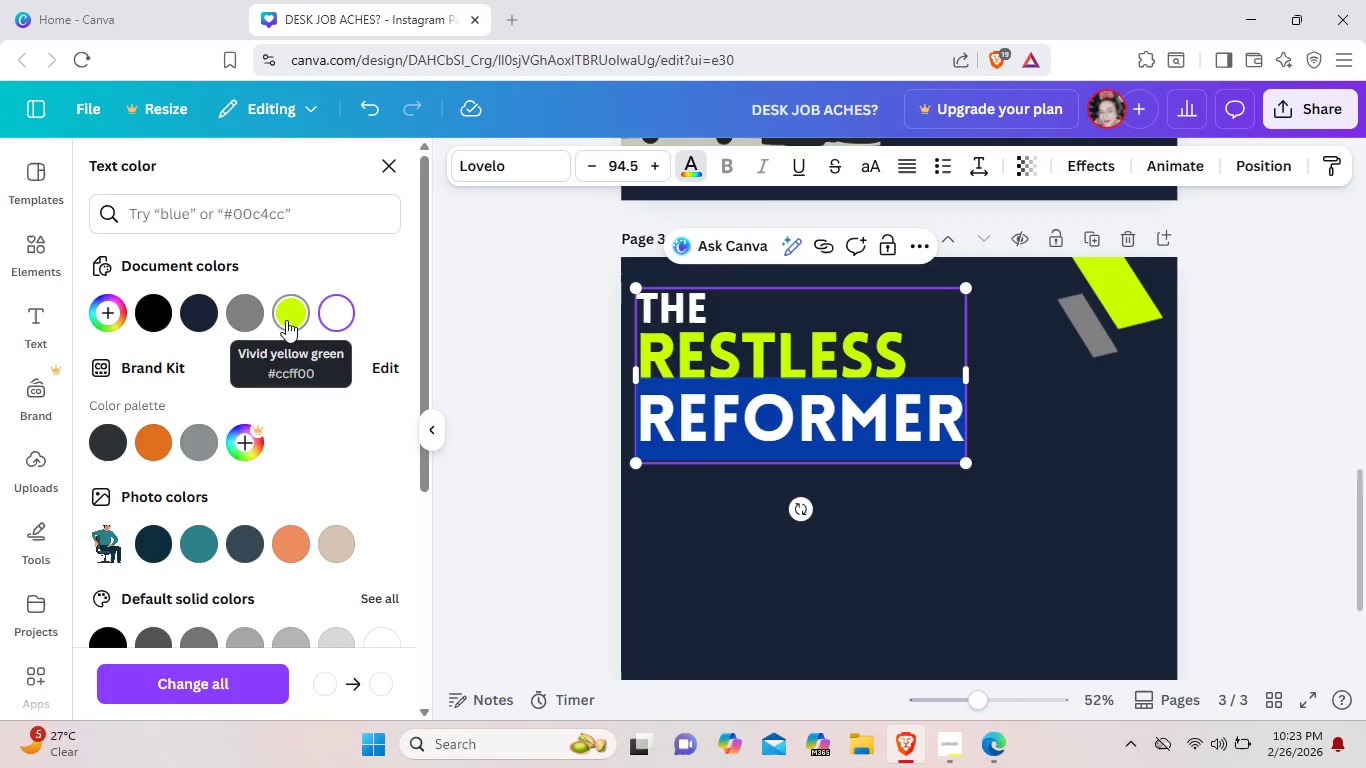 
left_click([286, 320])
 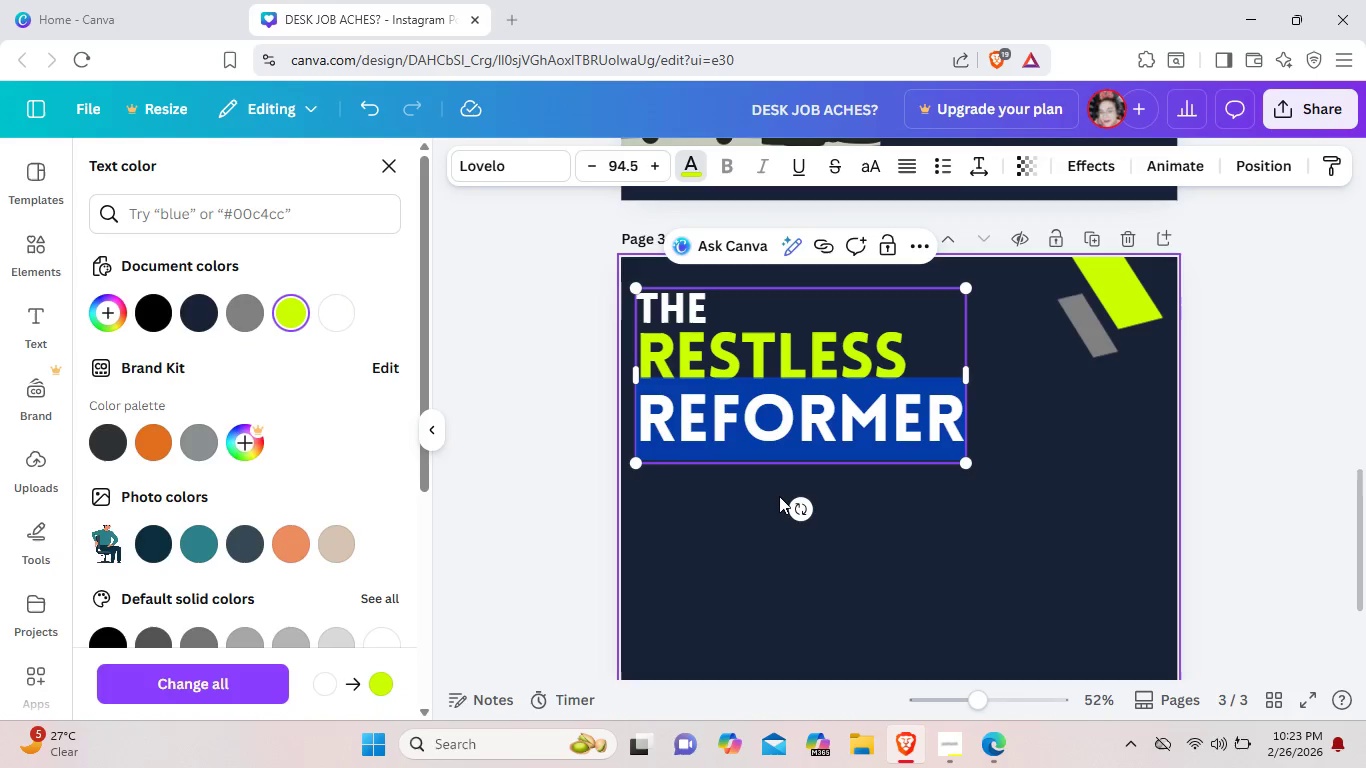 
left_click([779, 496])
 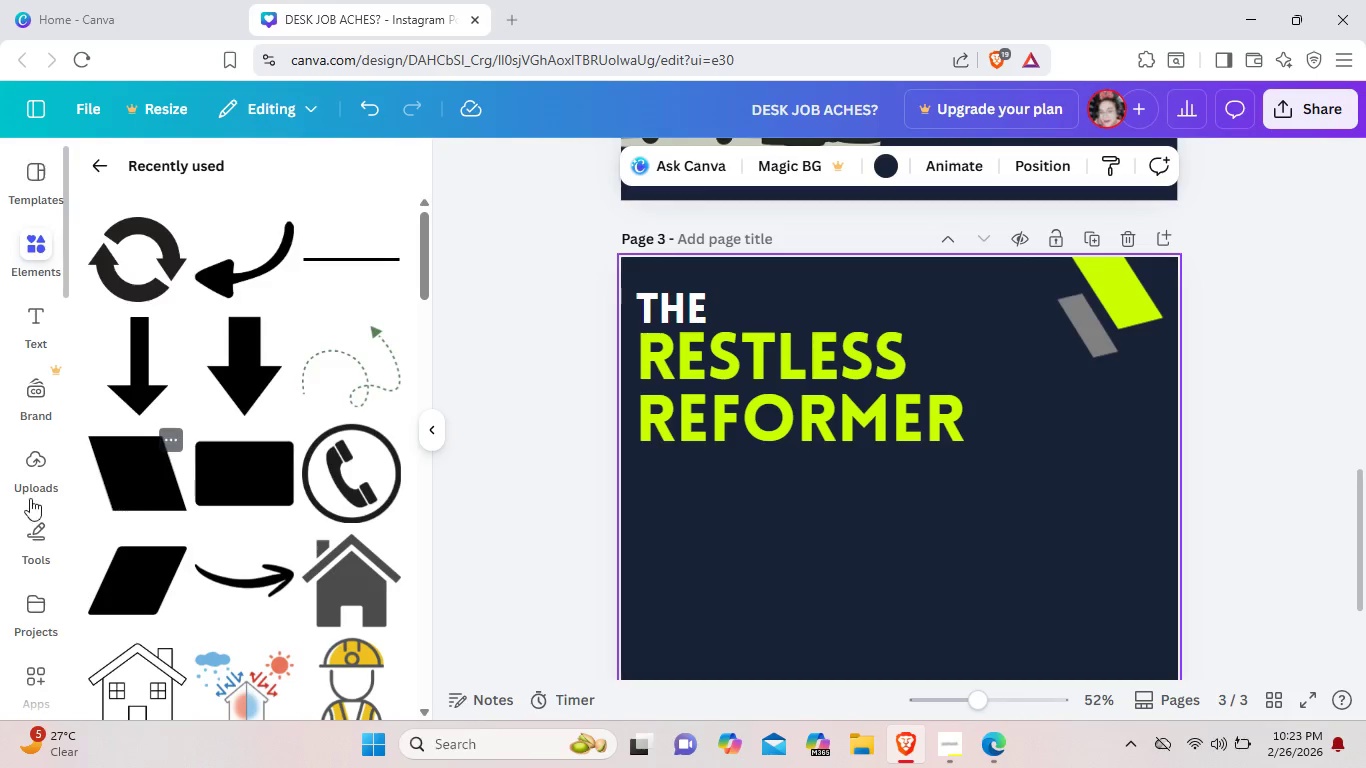 
left_click([30, 322])
 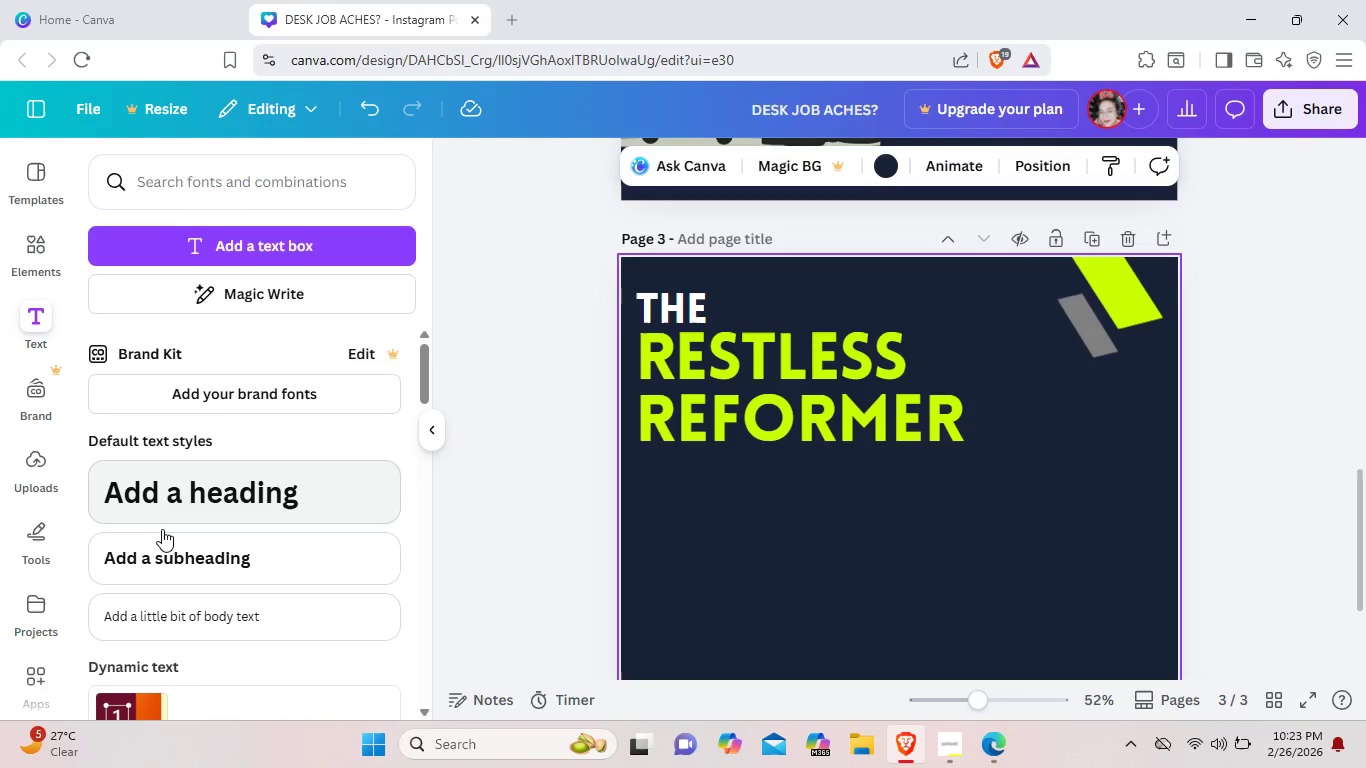 
left_click([199, 611])
 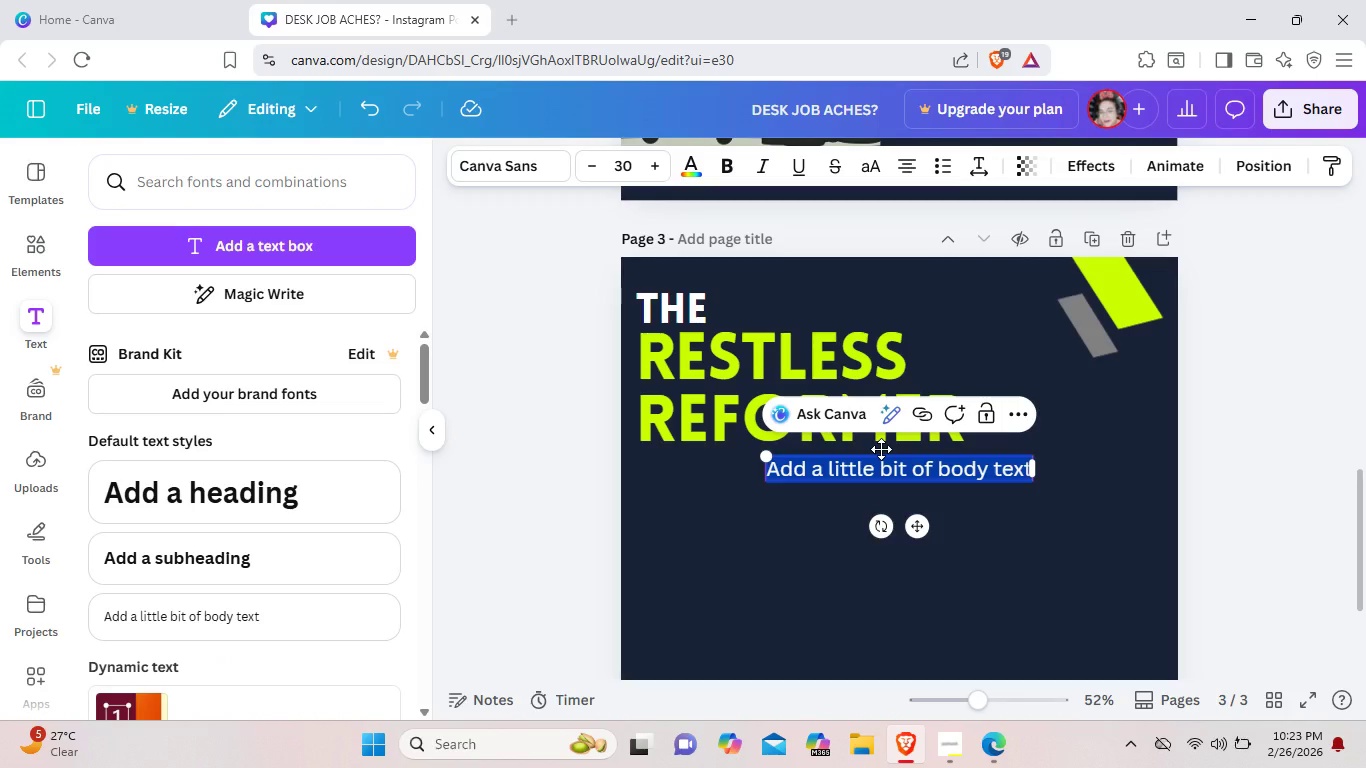 
key(Backspace)
type(PILATES WORKSHOP)
 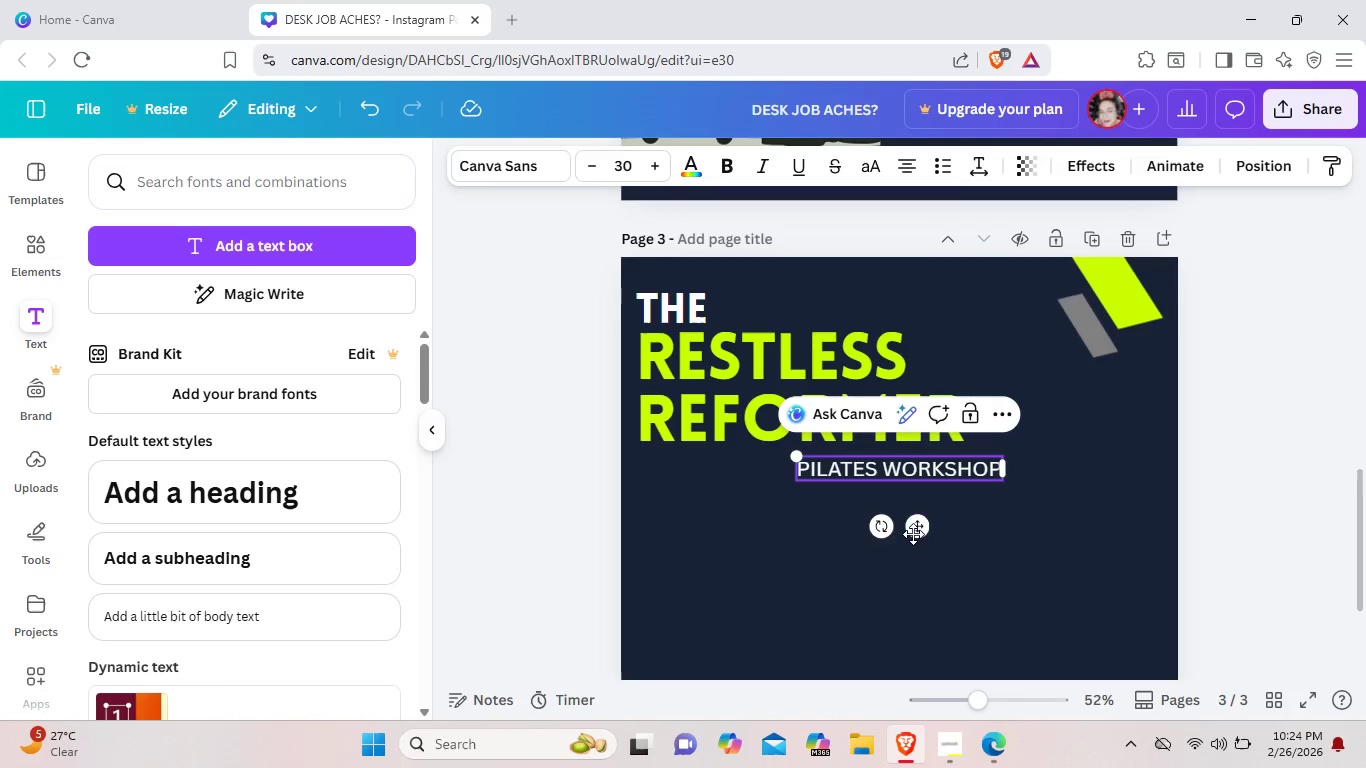 
left_click_drag(start_coordinate=[913, 532], to_coordinate=[767, 533])
 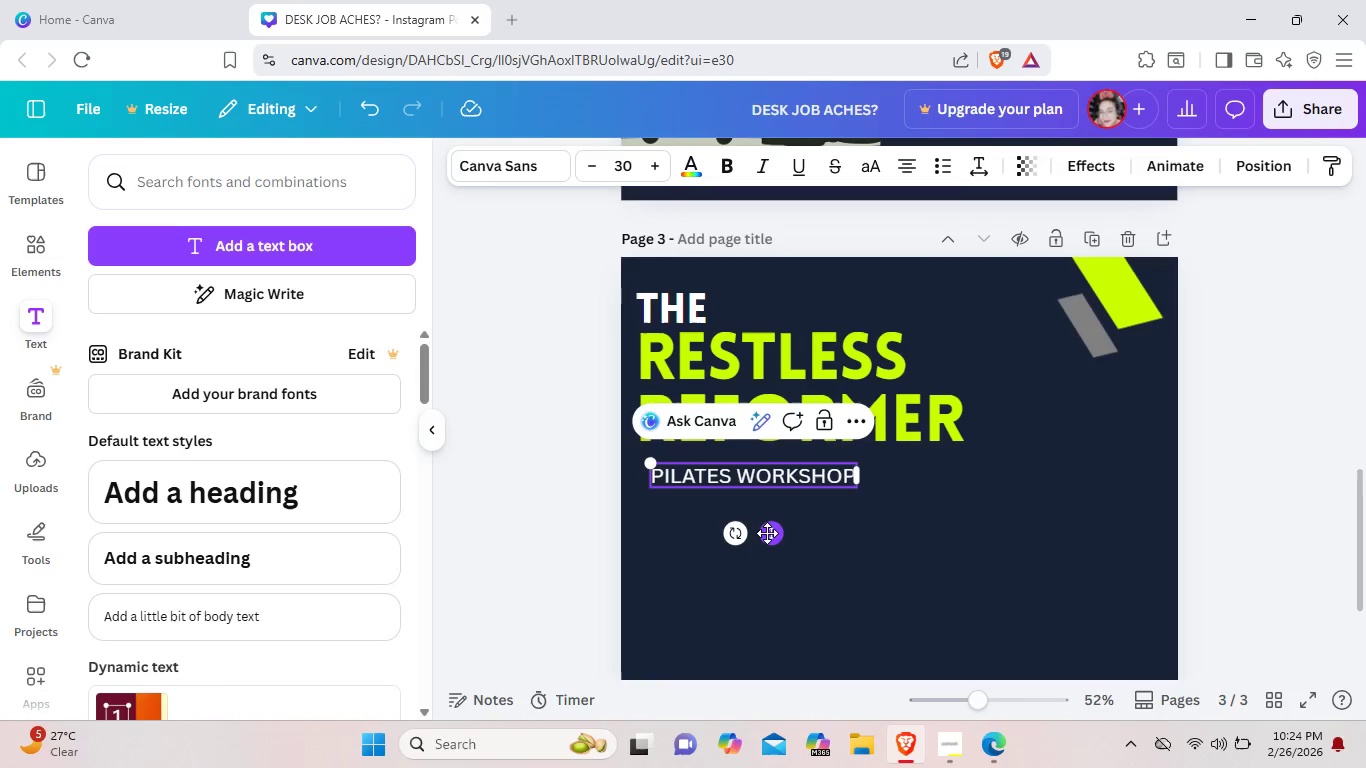 
left_click_drag(start_coordinate=[767, 533], to_coordinate=[756, 529])
 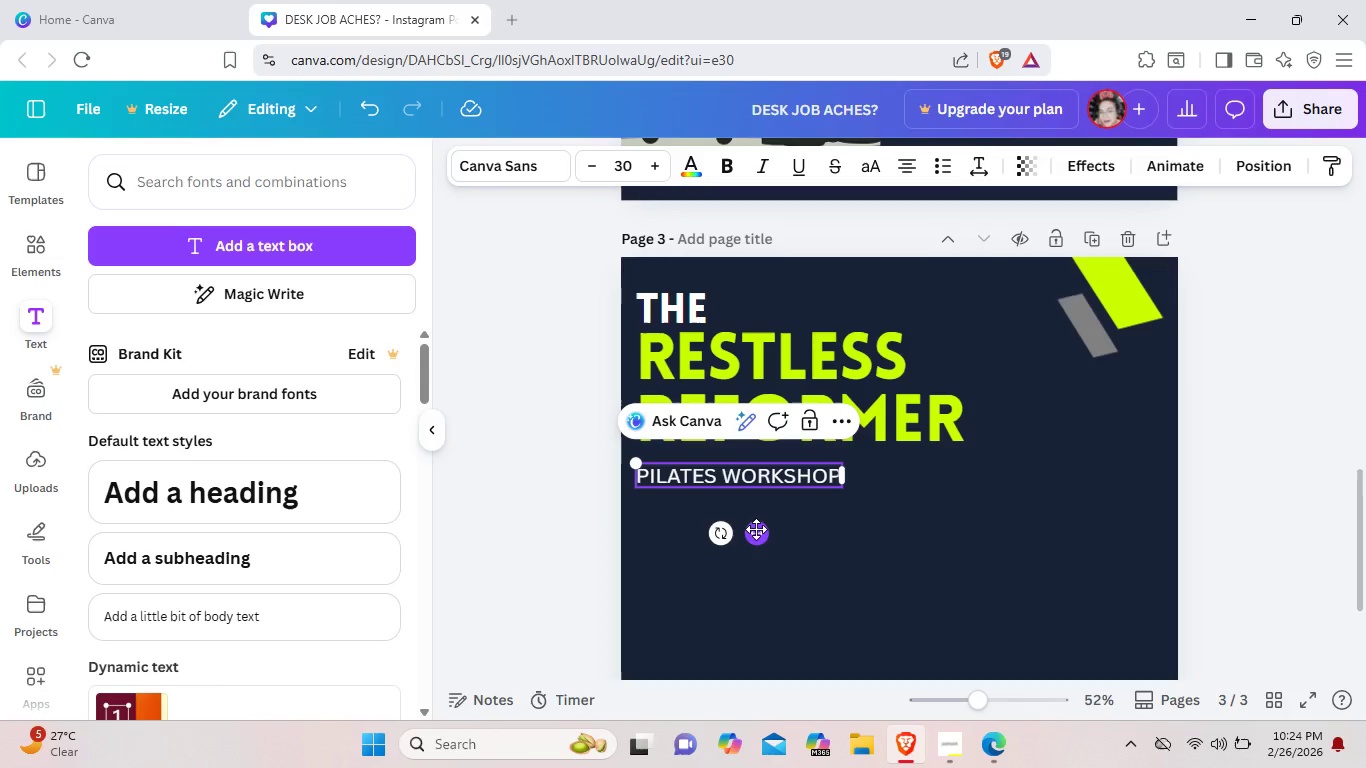 
left_click_drag(start_coordinate=[756, 529], to_coordinate=[757, 521])
 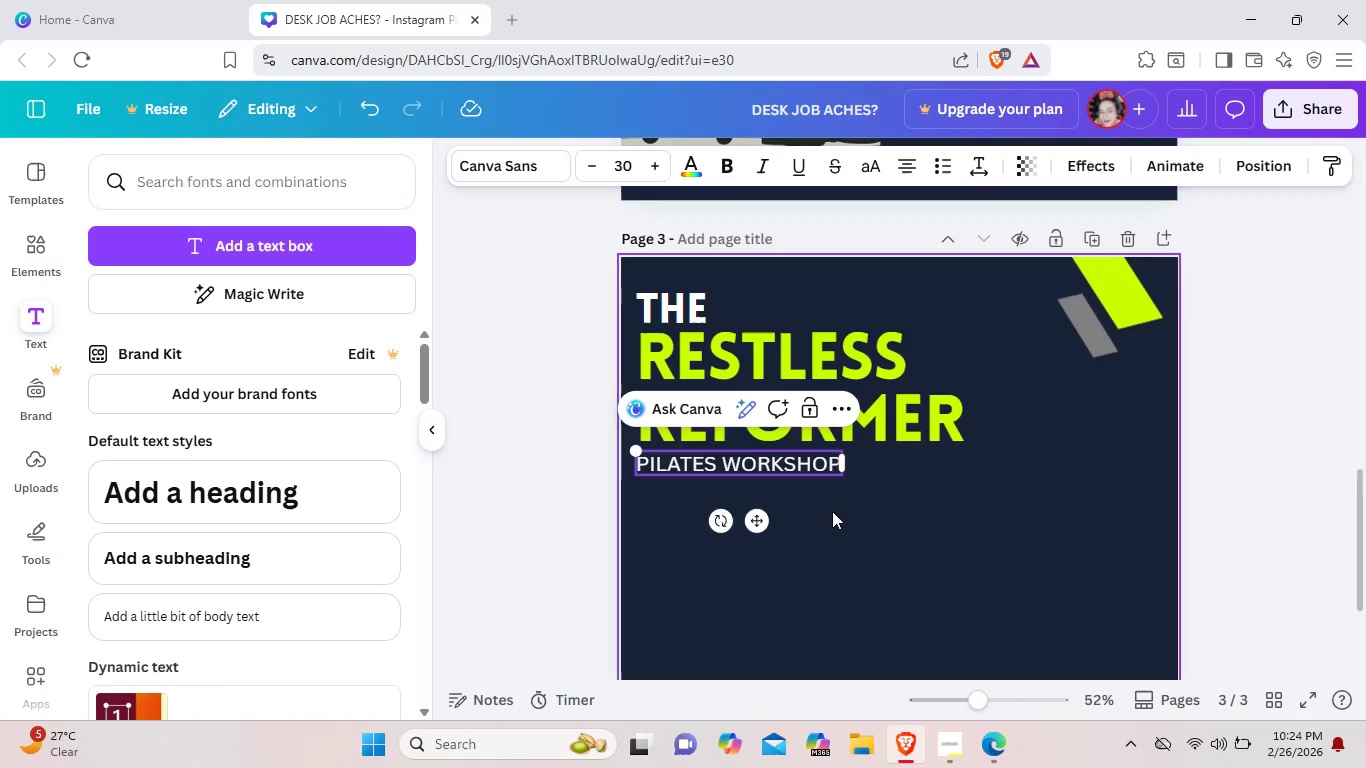 
left_click([832, 511])
 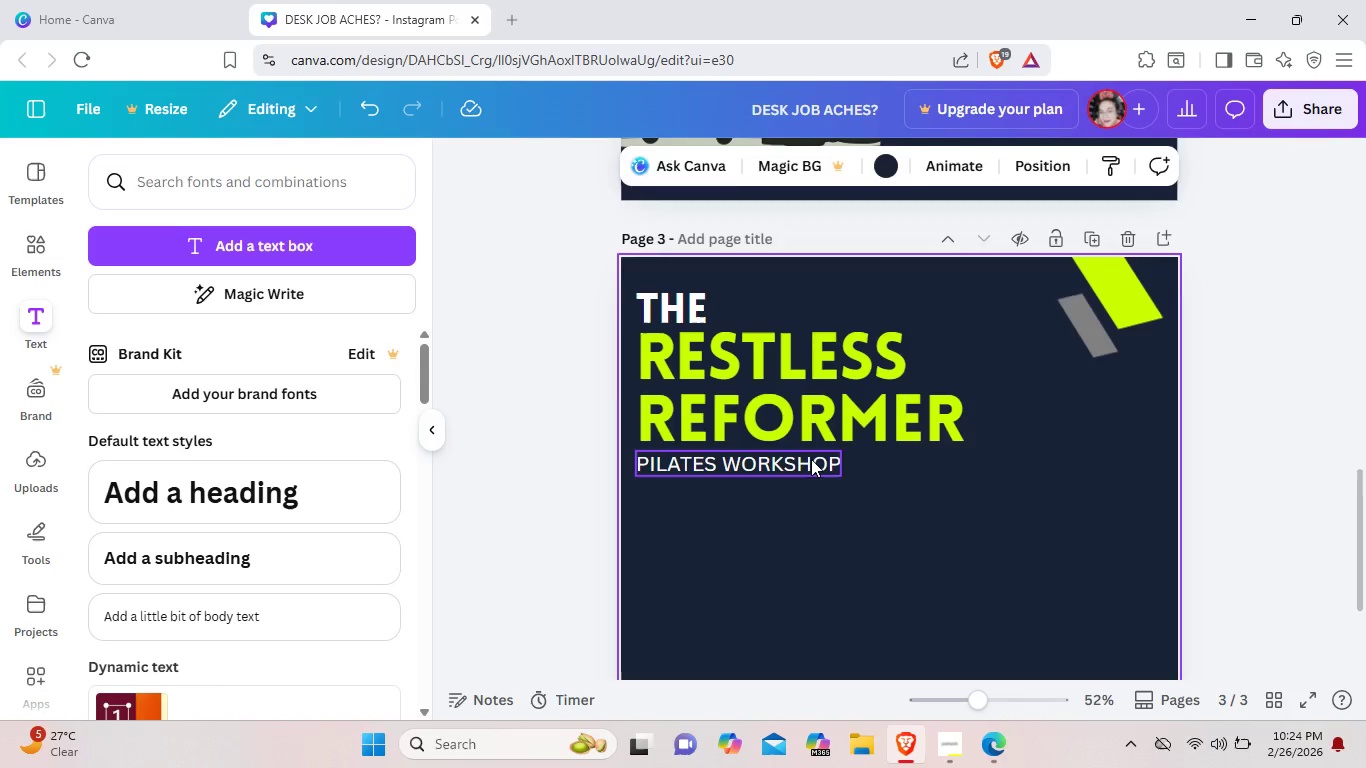 
left_click([811, 459])
 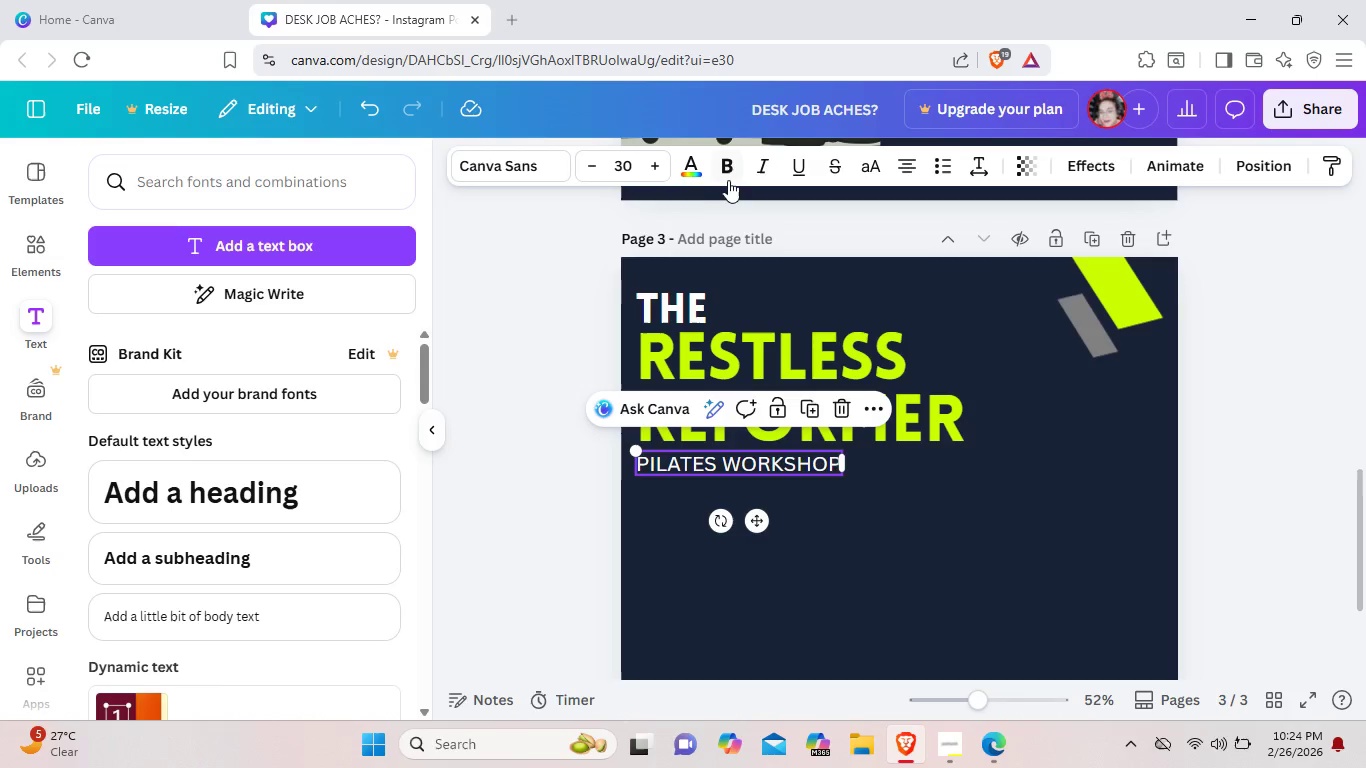 
left_click([726, 179])
 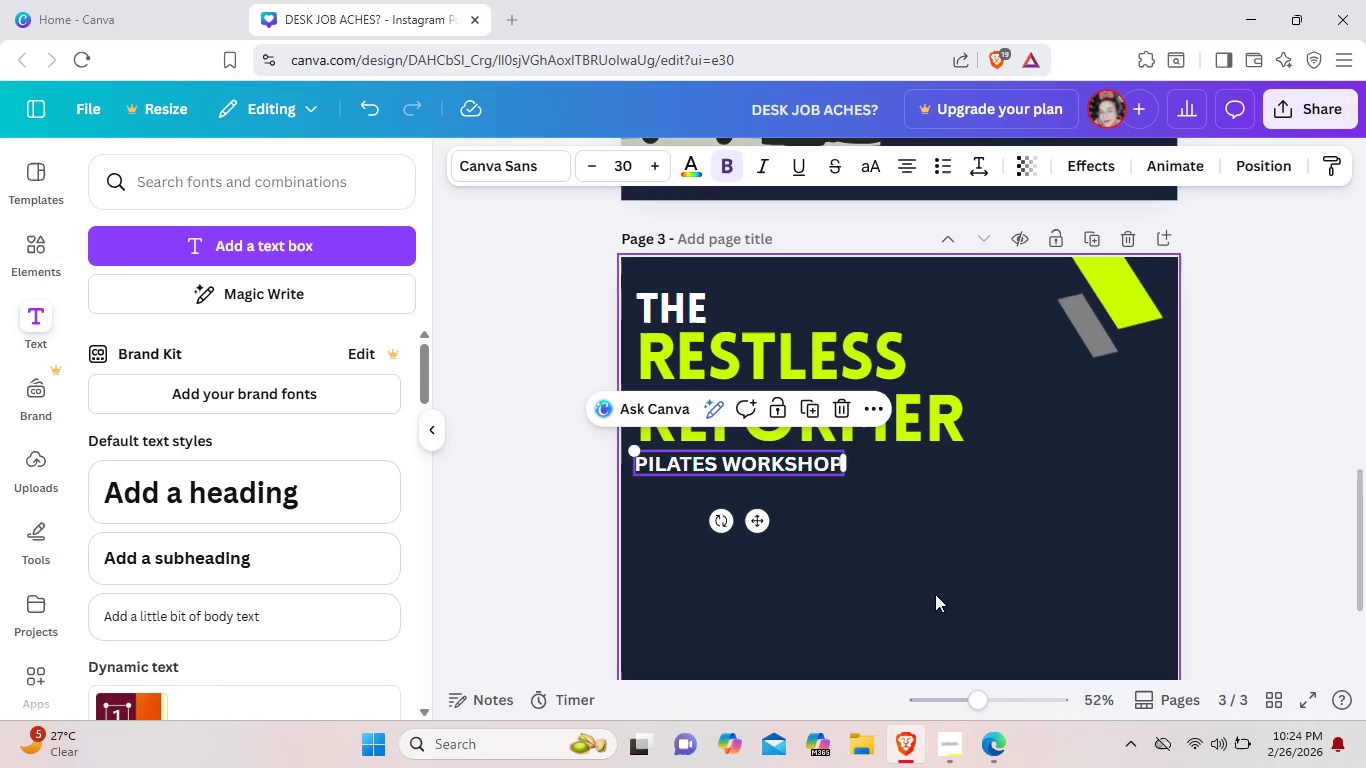 
left_click([965, 636])
 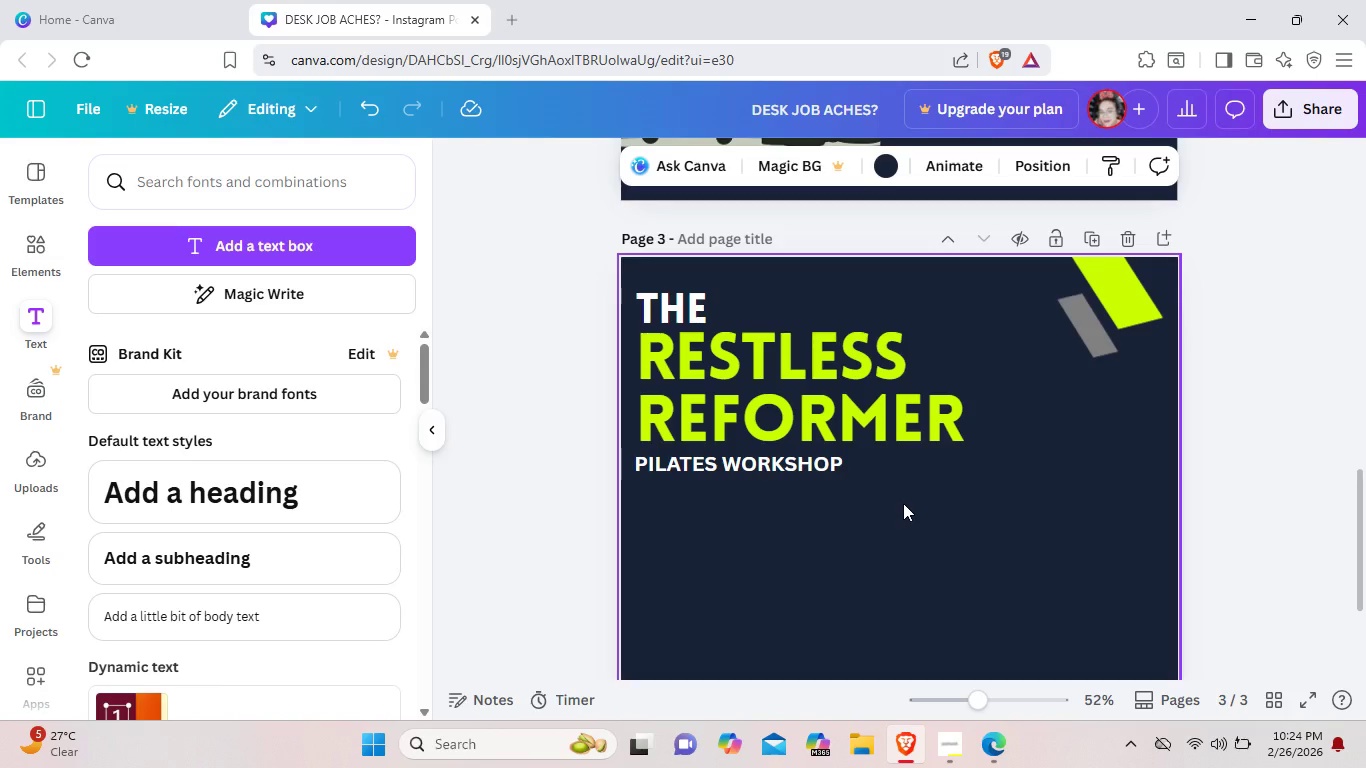 
wait(12.77)
 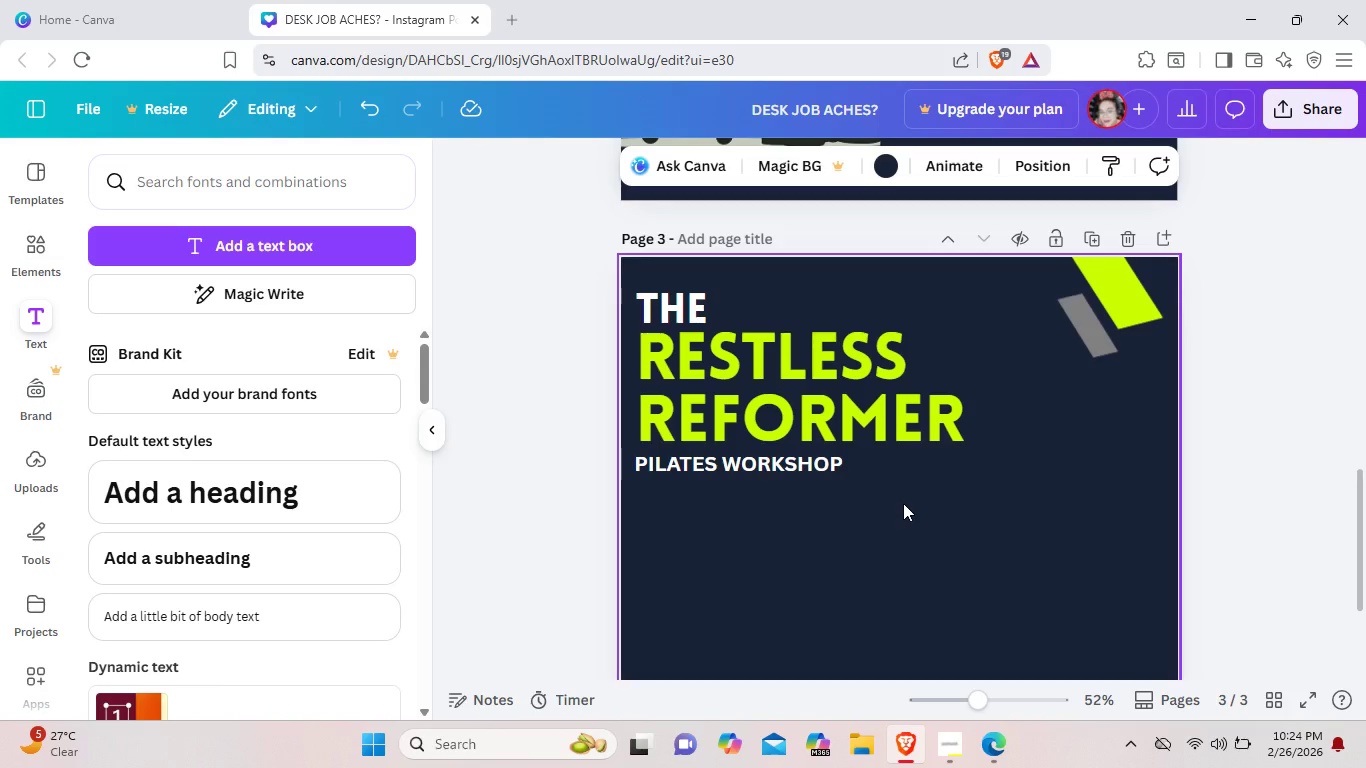 
left_click([948, 742])